 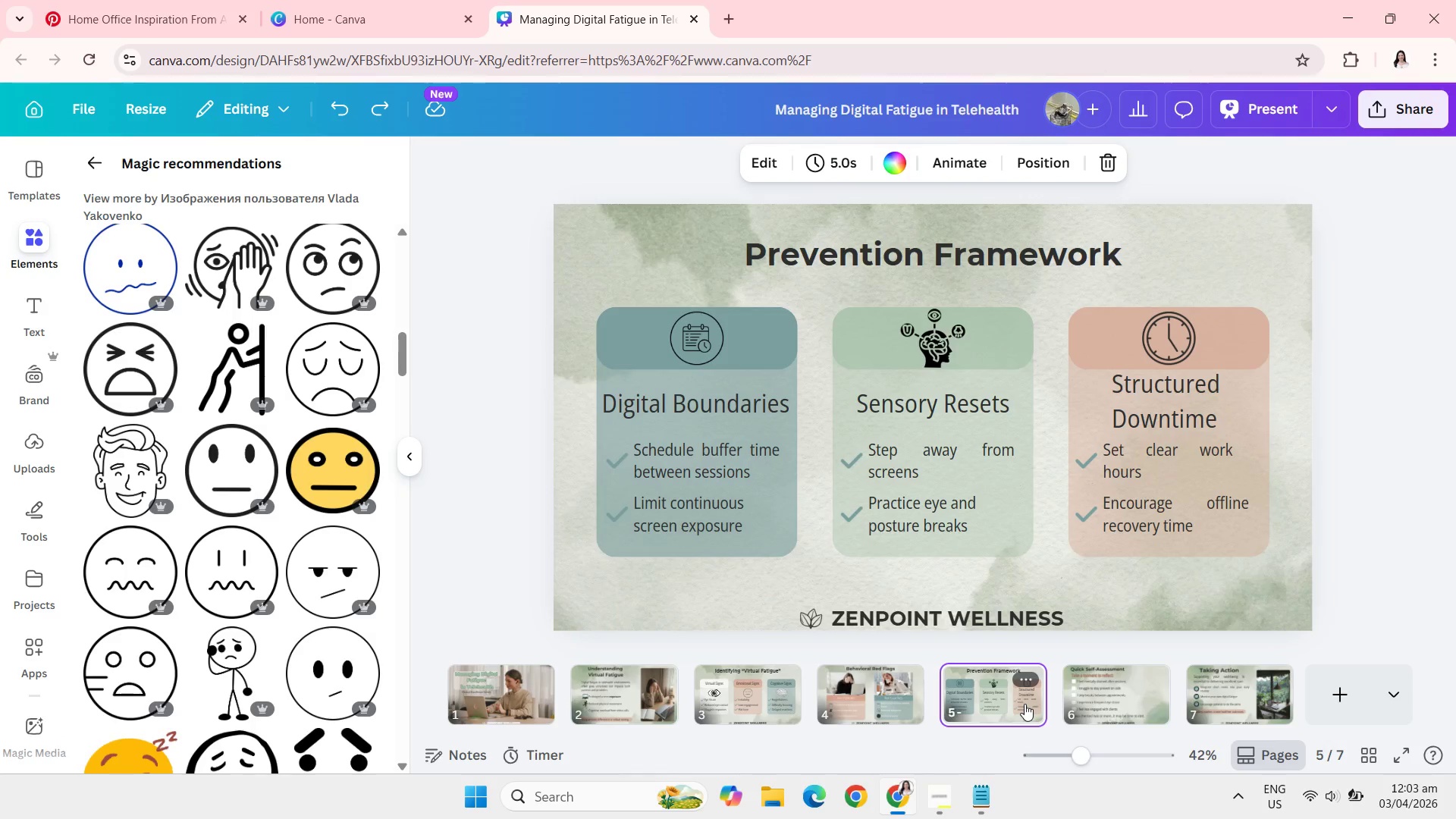 
left_click([1025, 704])
 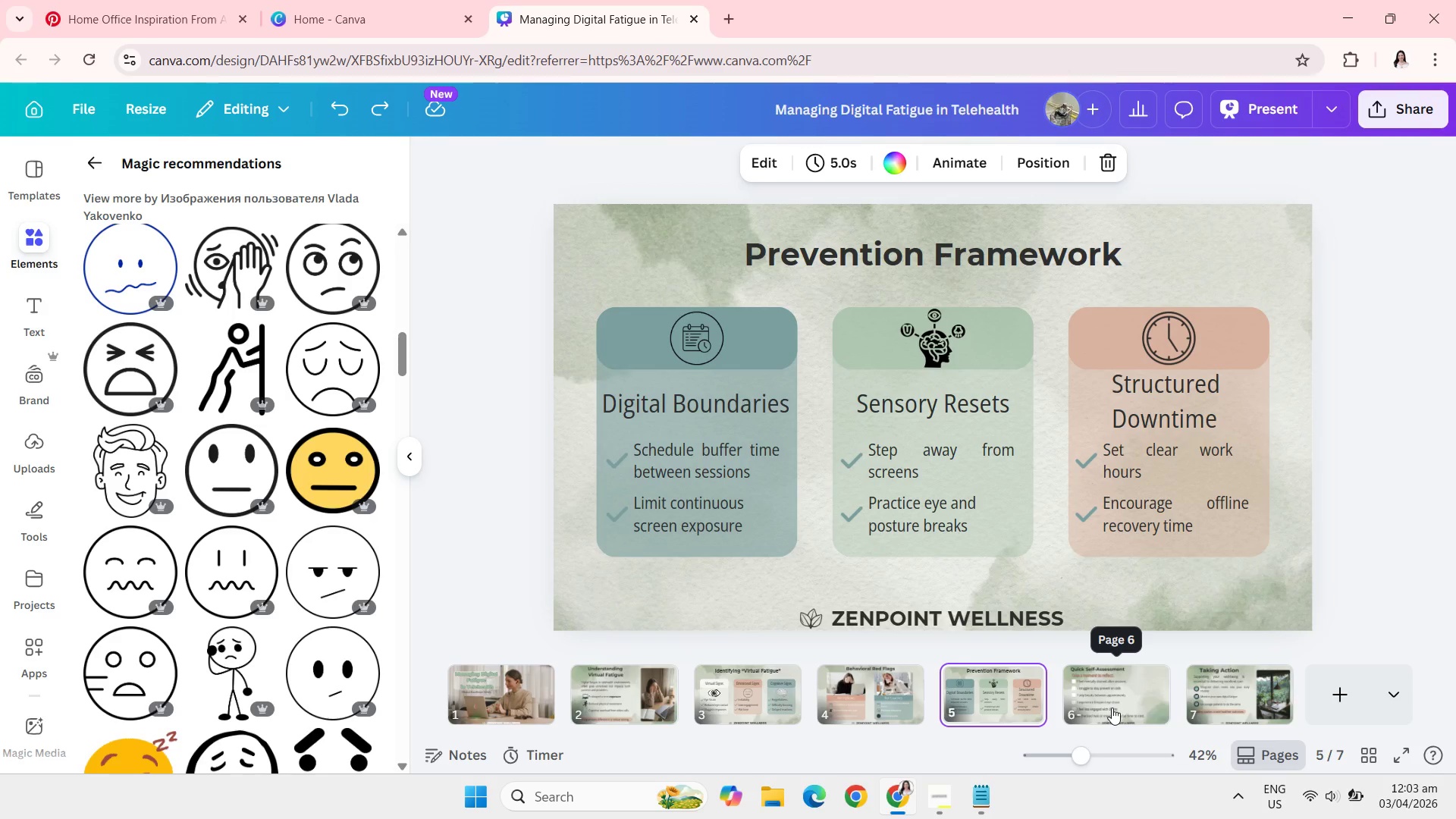 
left_click([1112, 708])
 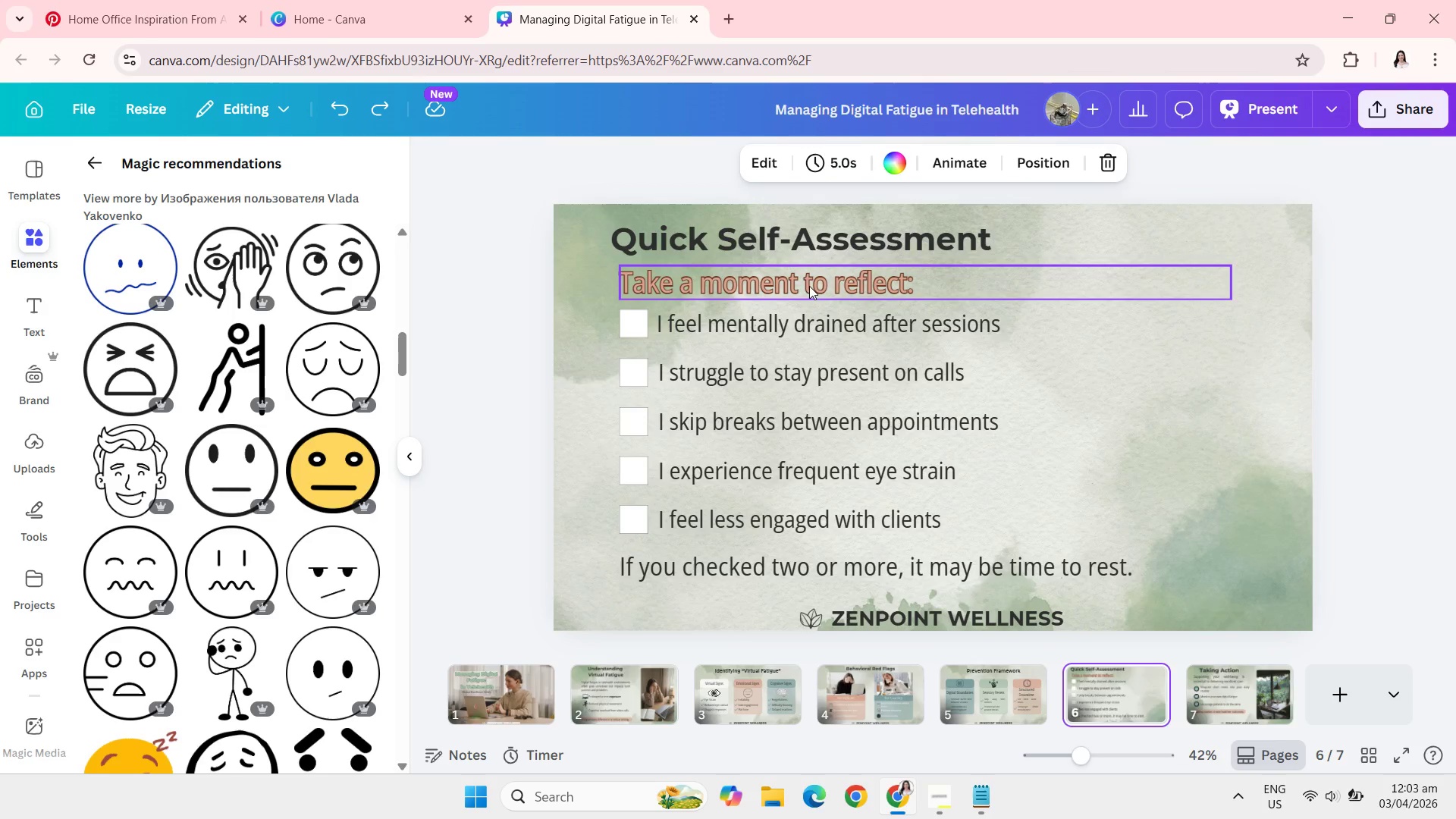 
left_click([797, 279])
 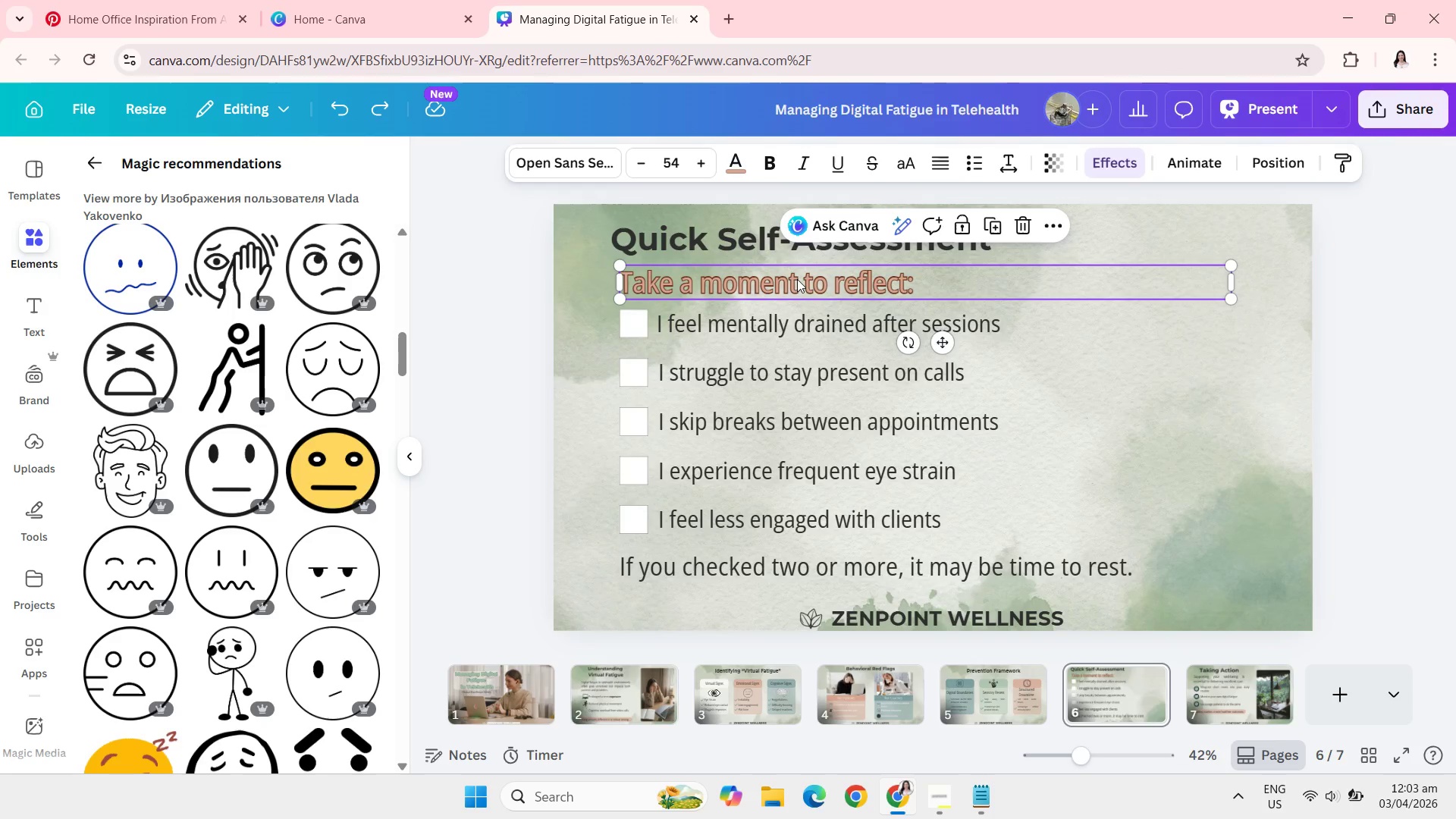 
wait(5.67)
 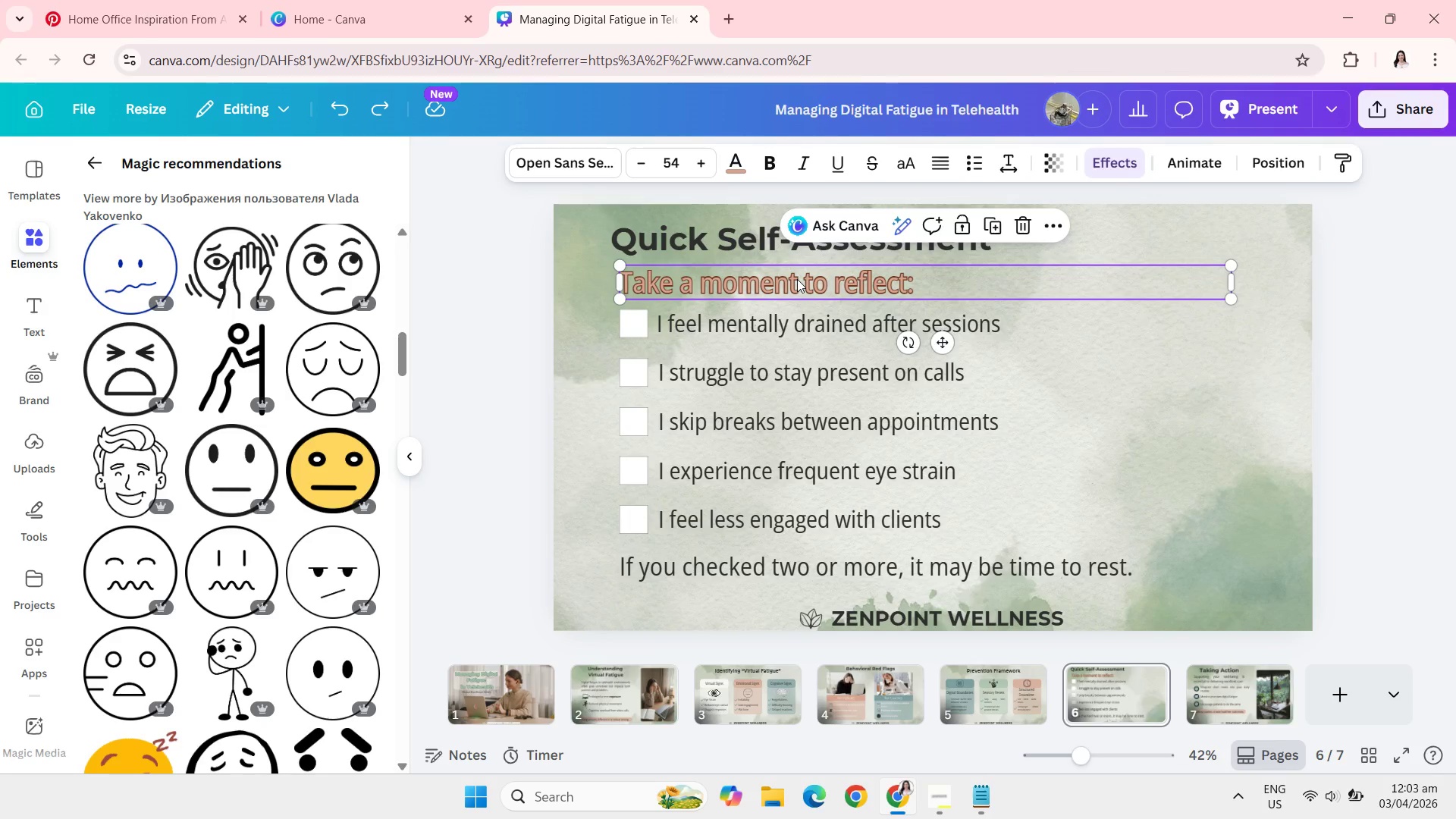 
left_click([765, 162])
 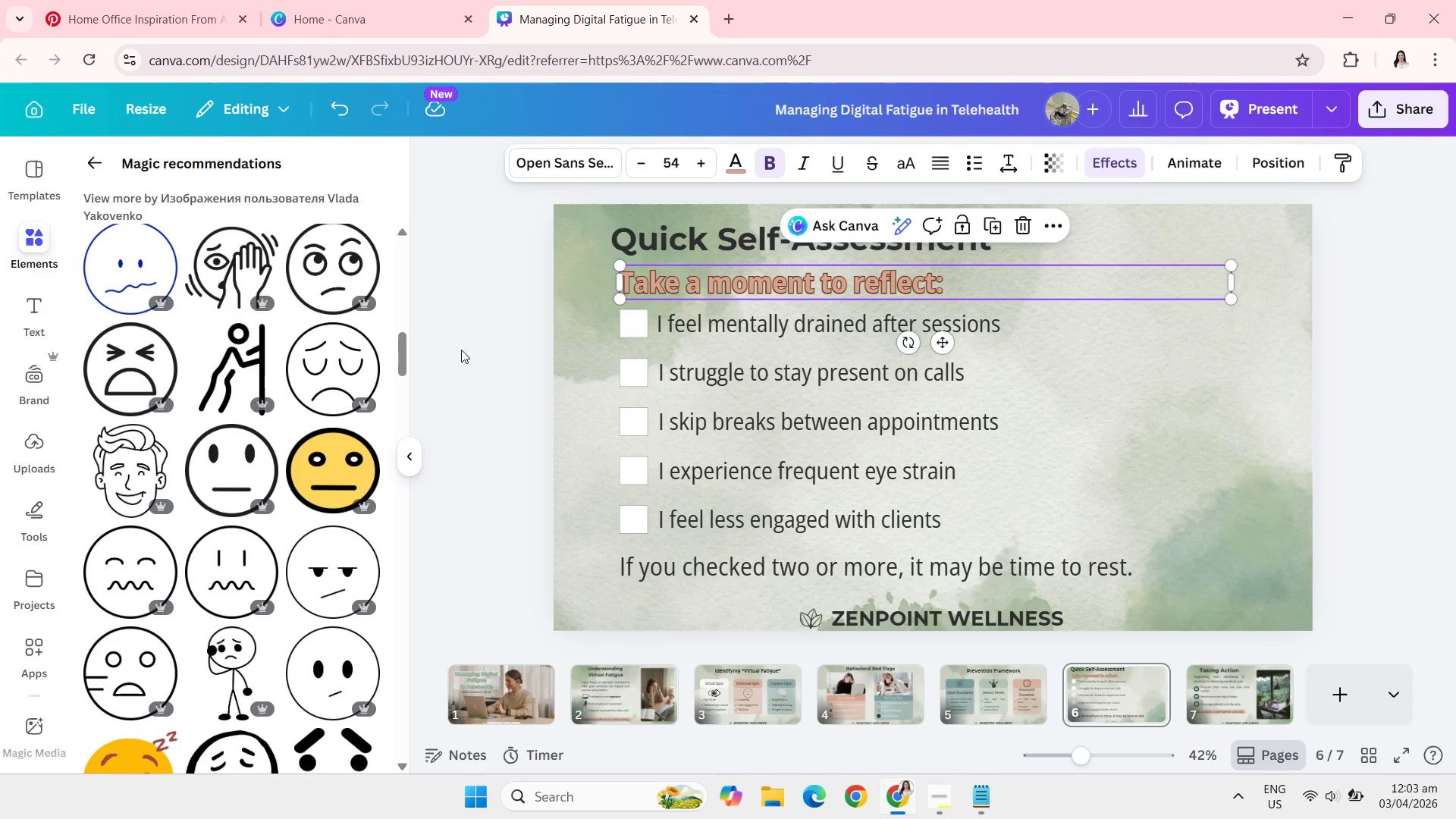 
wait(7.73)
 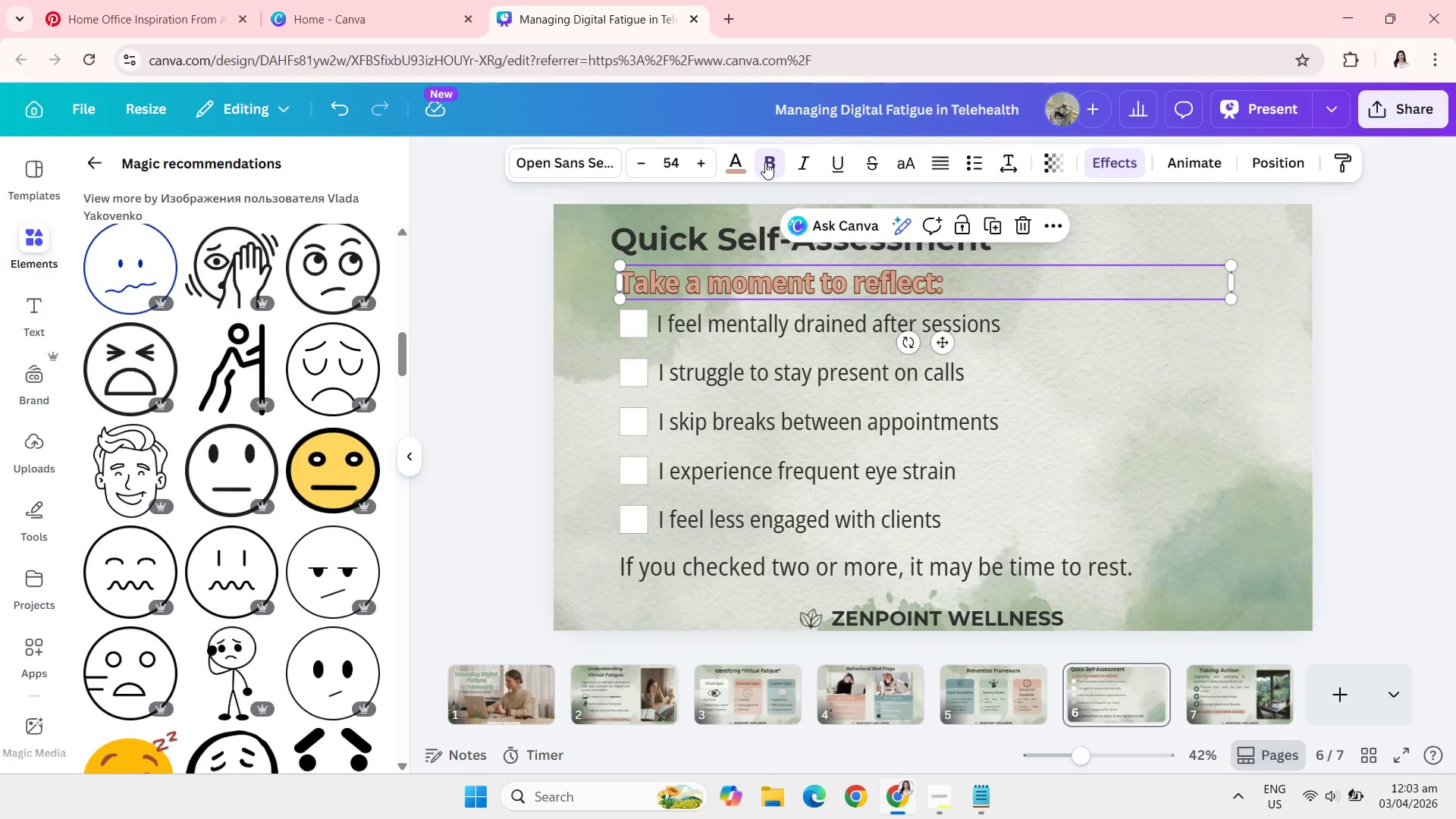 
left_click([479, 334])
 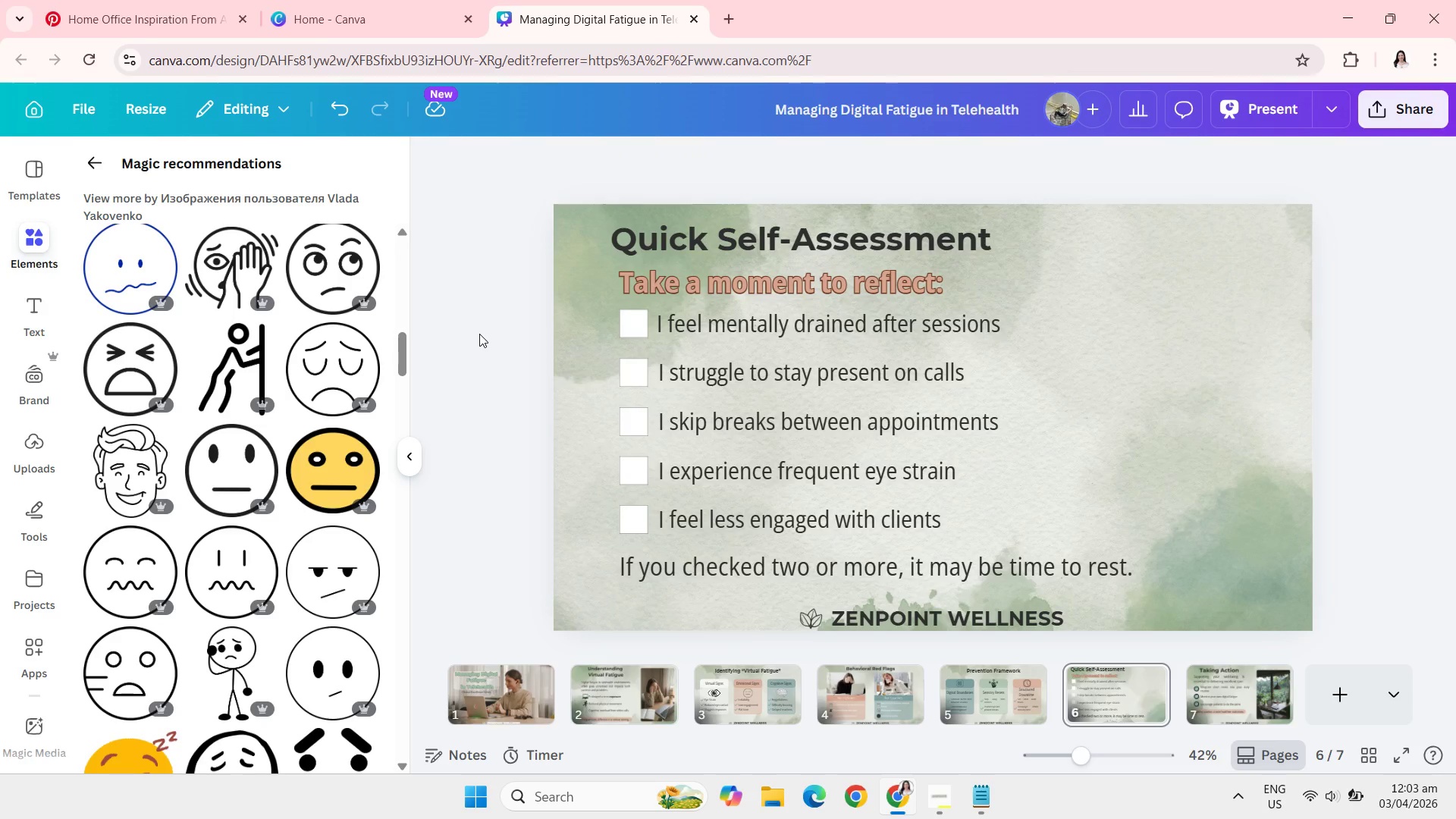 
wait(7.64)
 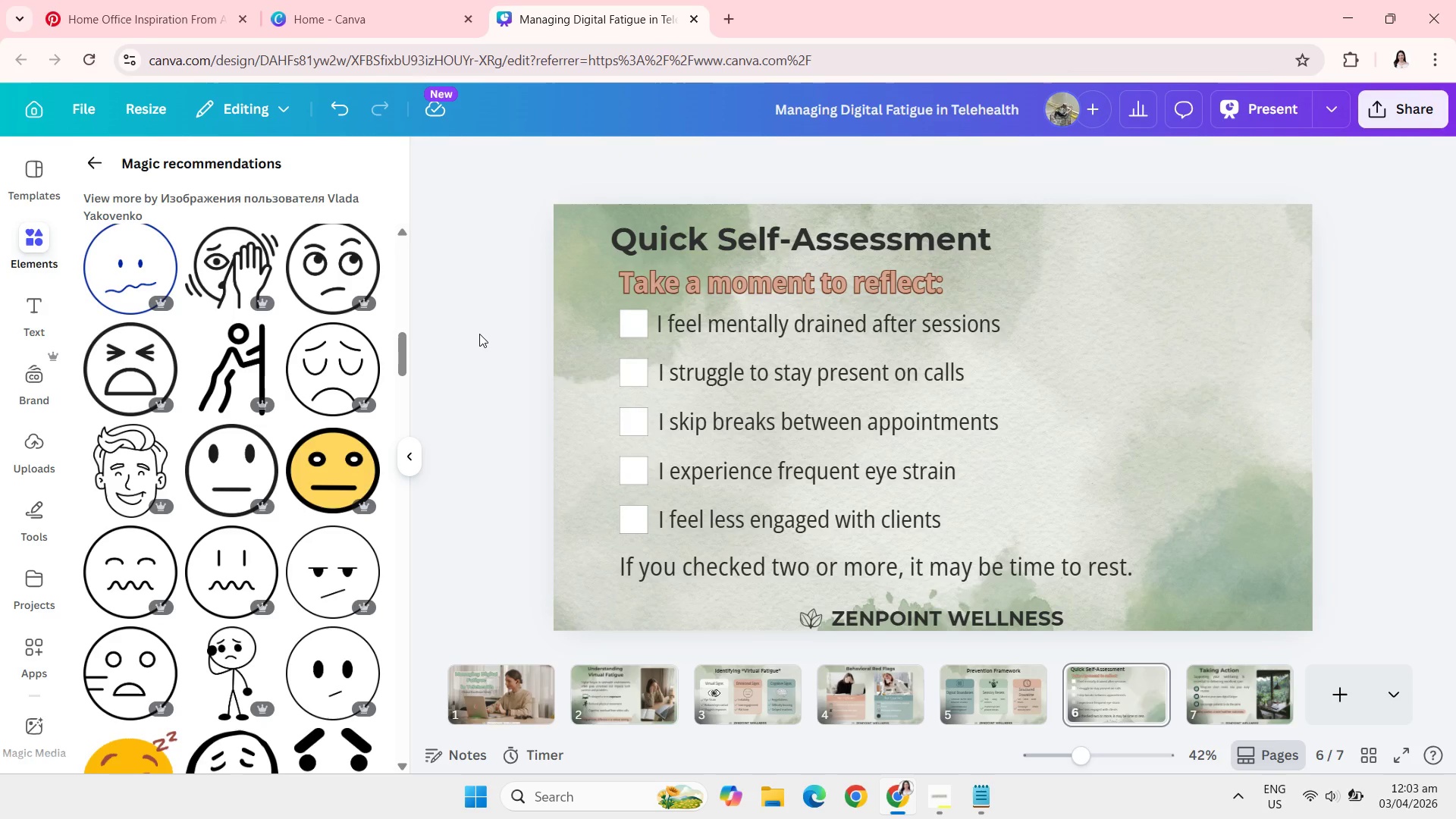 
left_click([907, 563])
 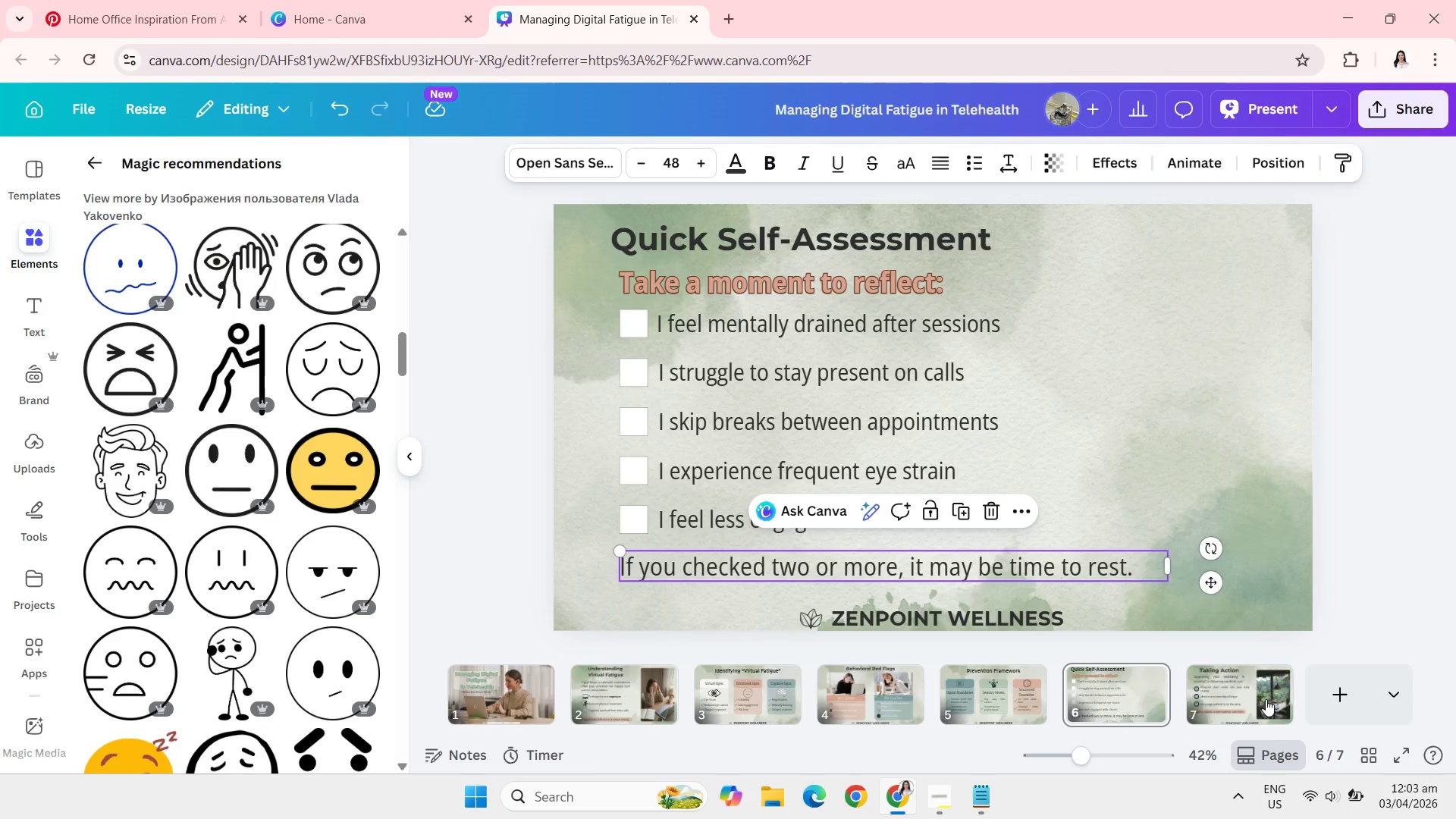 
left_click([1266, 699])
 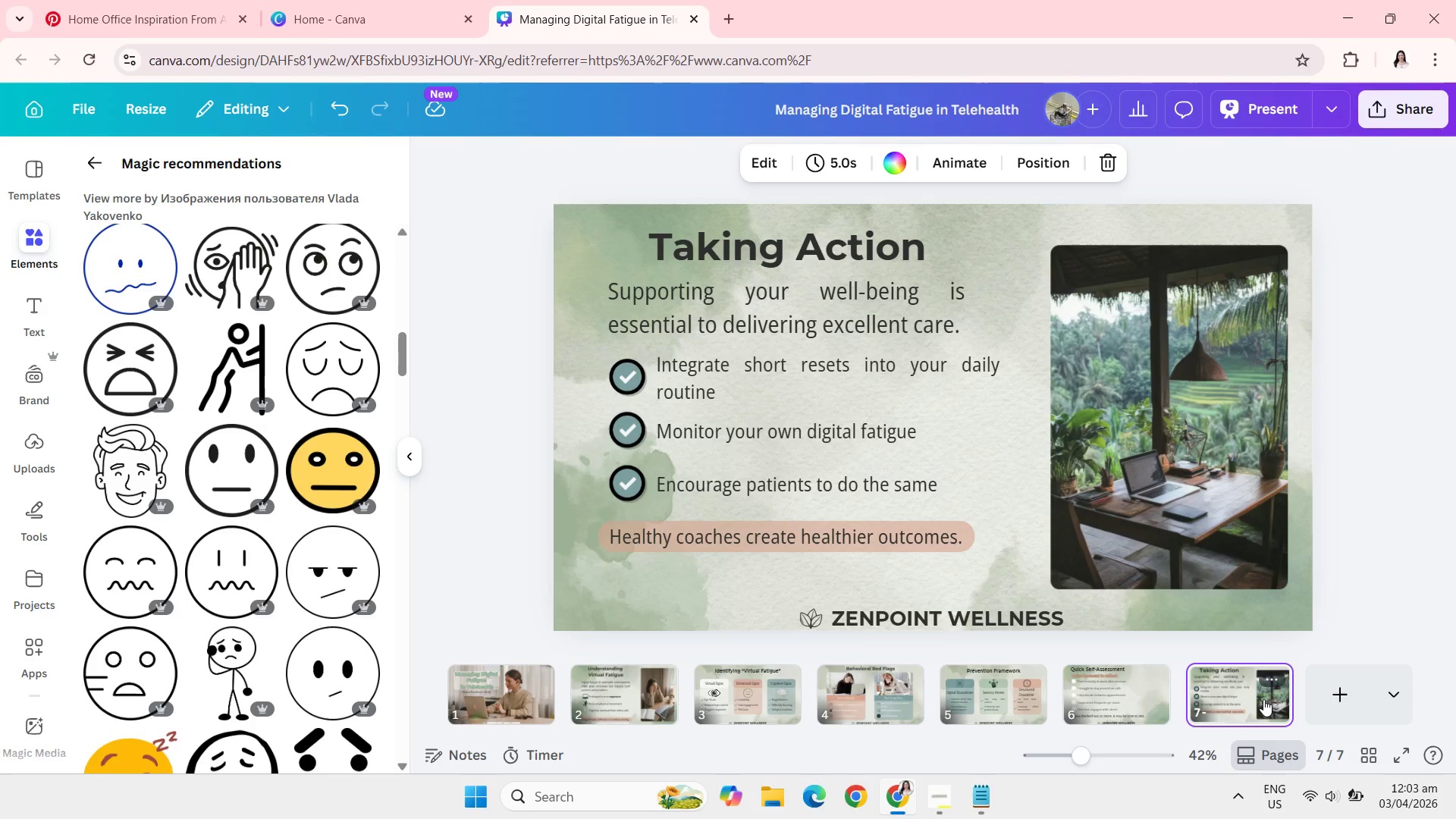 
wait(7.28)
 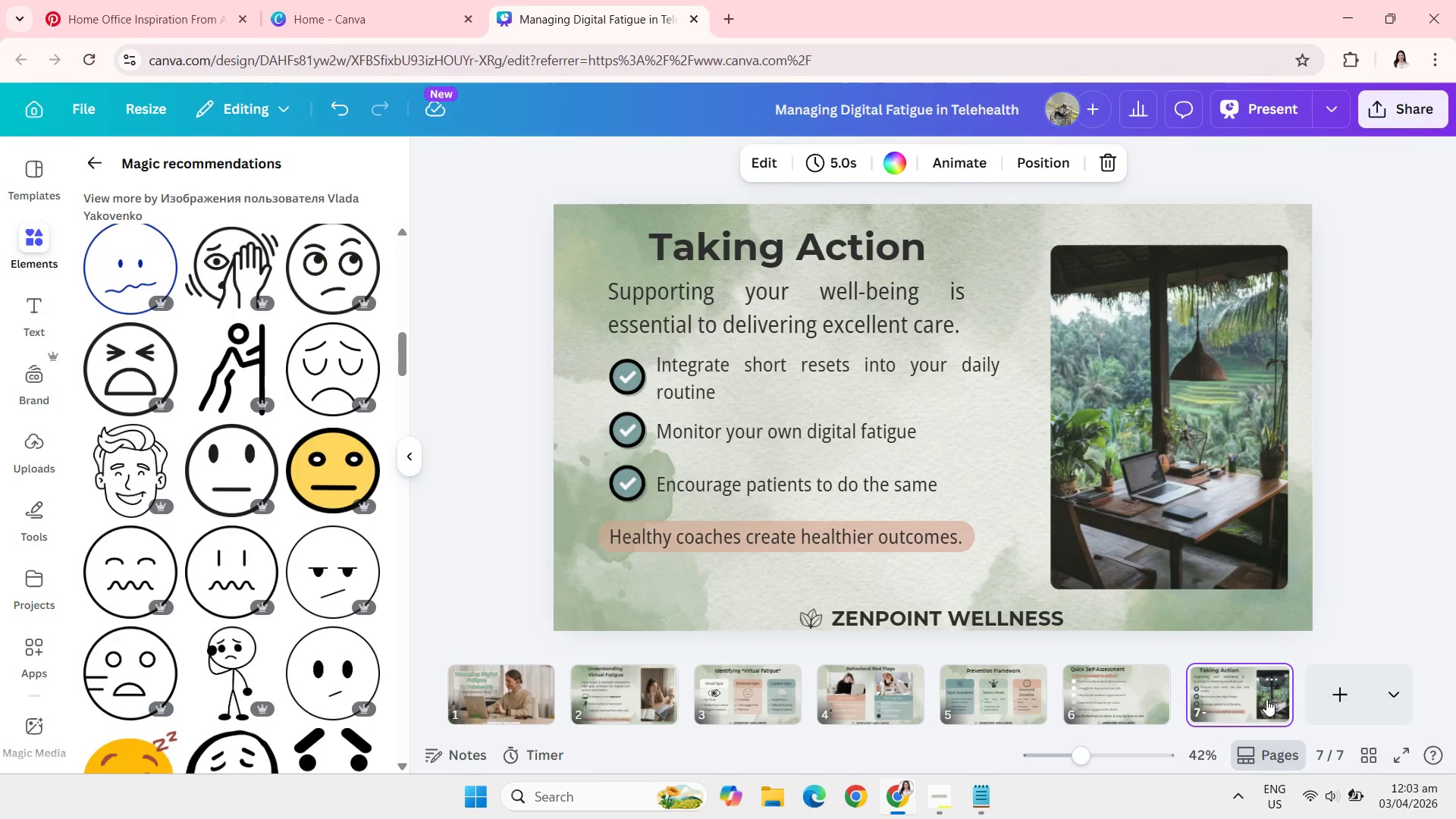 
left_click([487, 703])
 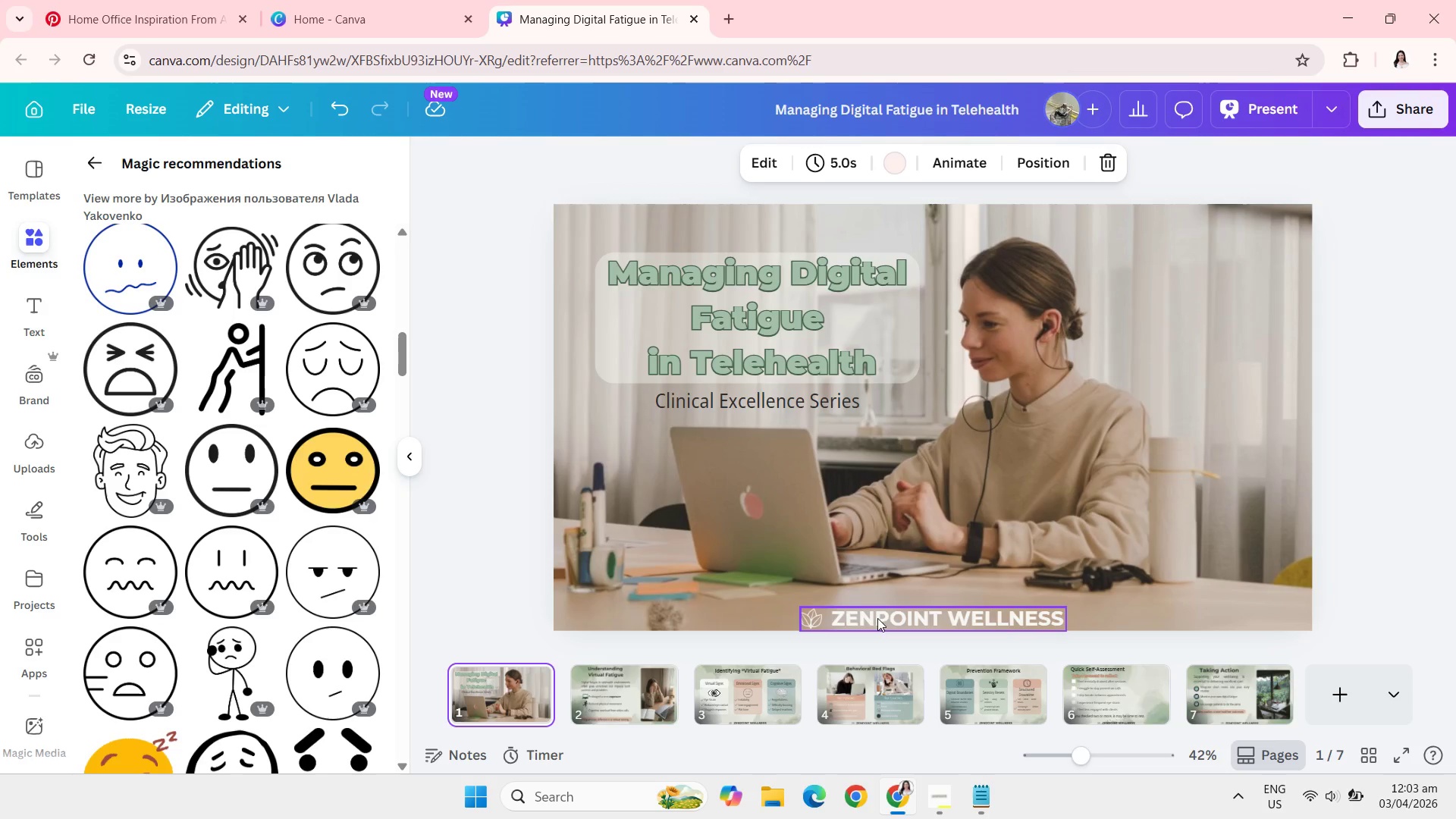 
wait(6.7)
 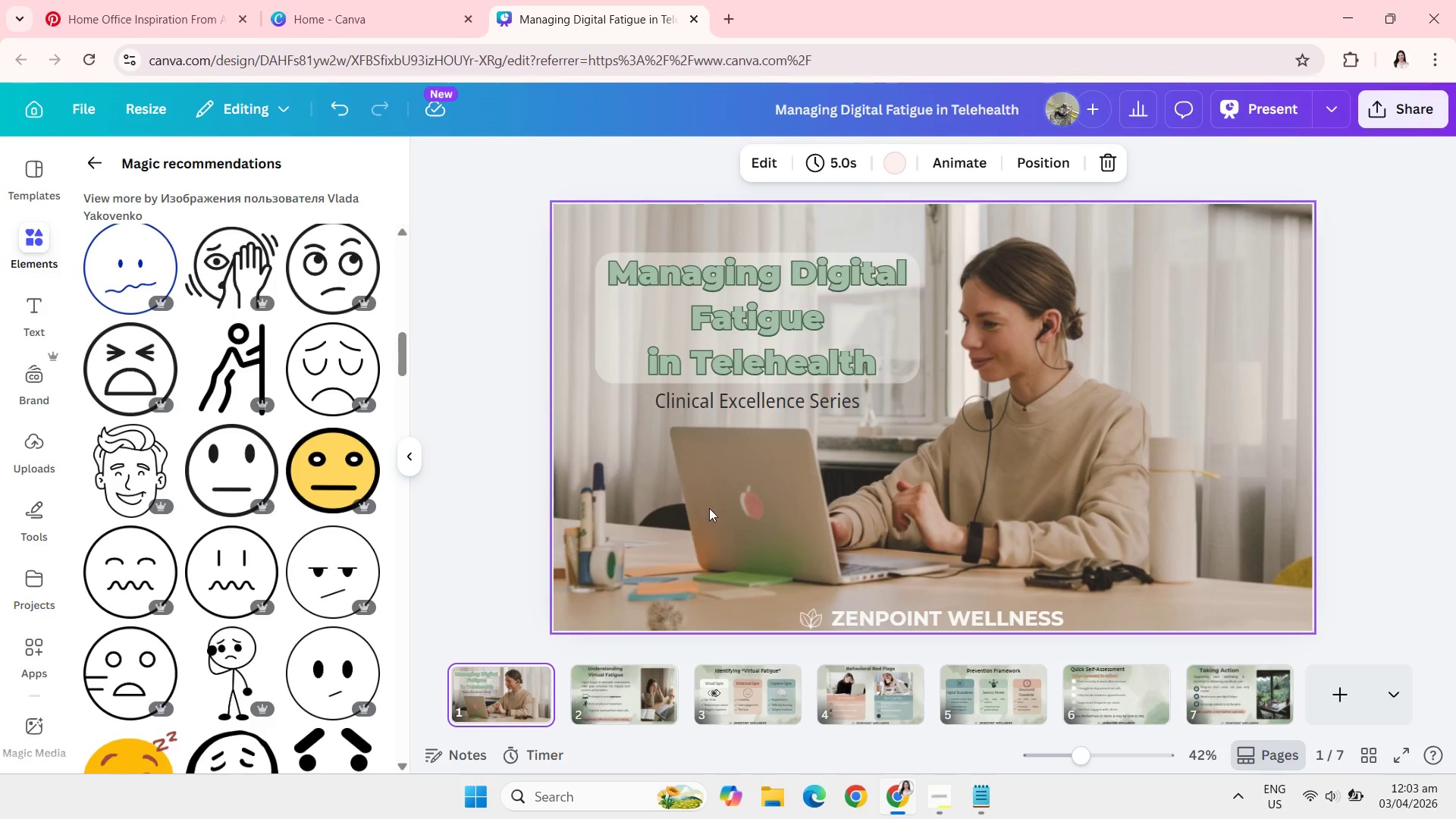 
left_click([651, 689])
 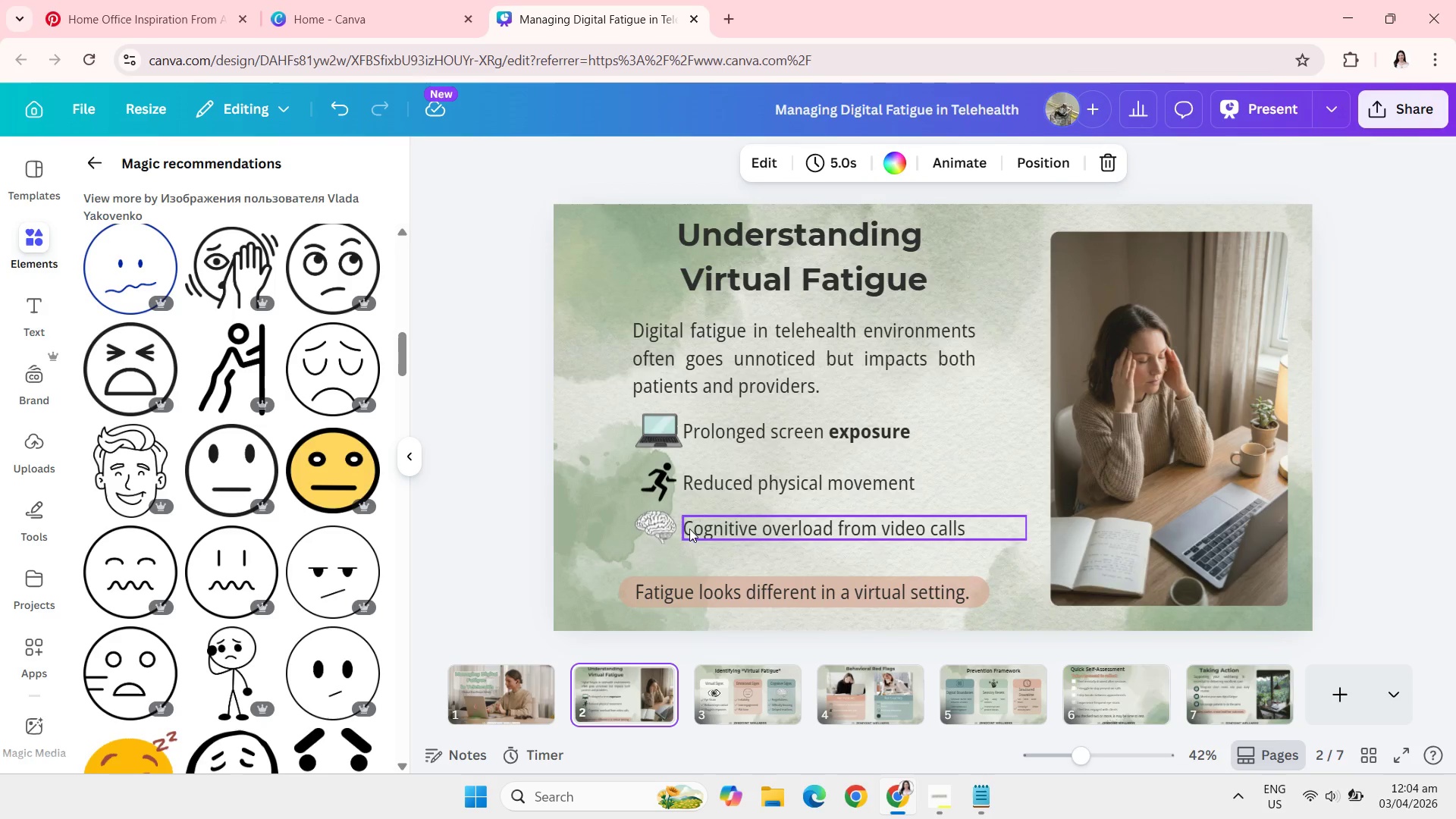 
wait(18.28)
 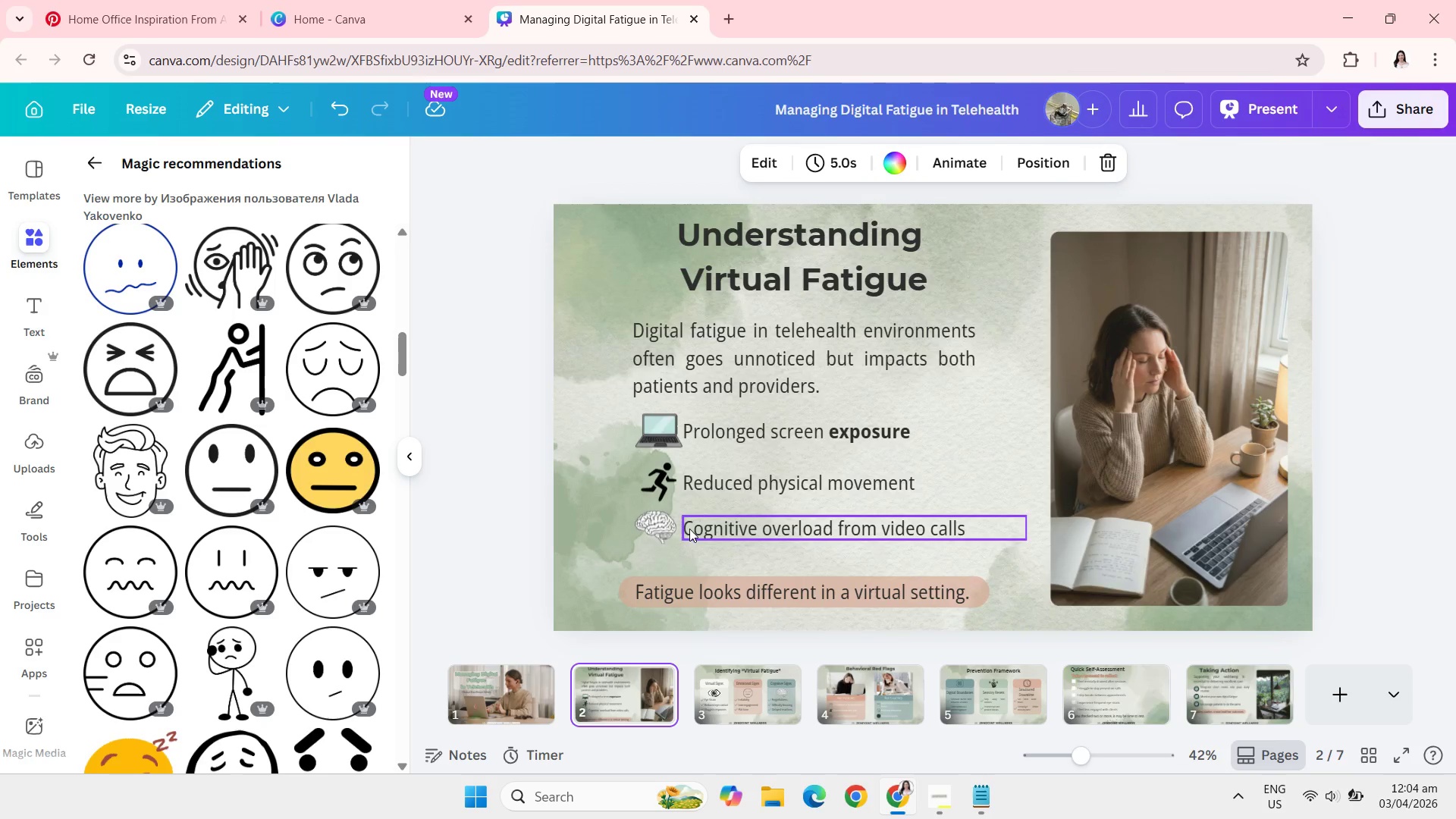 
left_click([750, 703])
 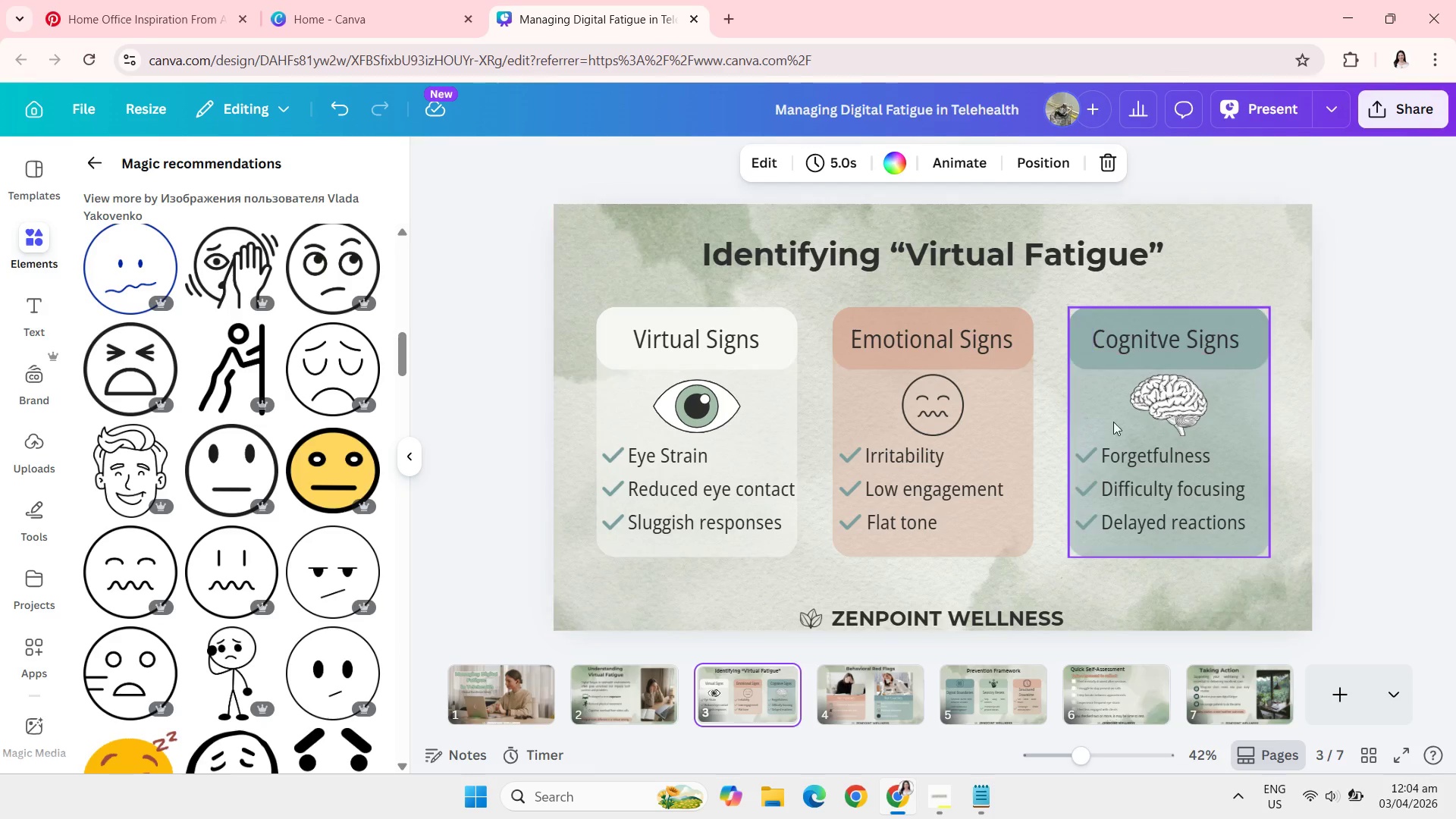 
wait(17.73)
 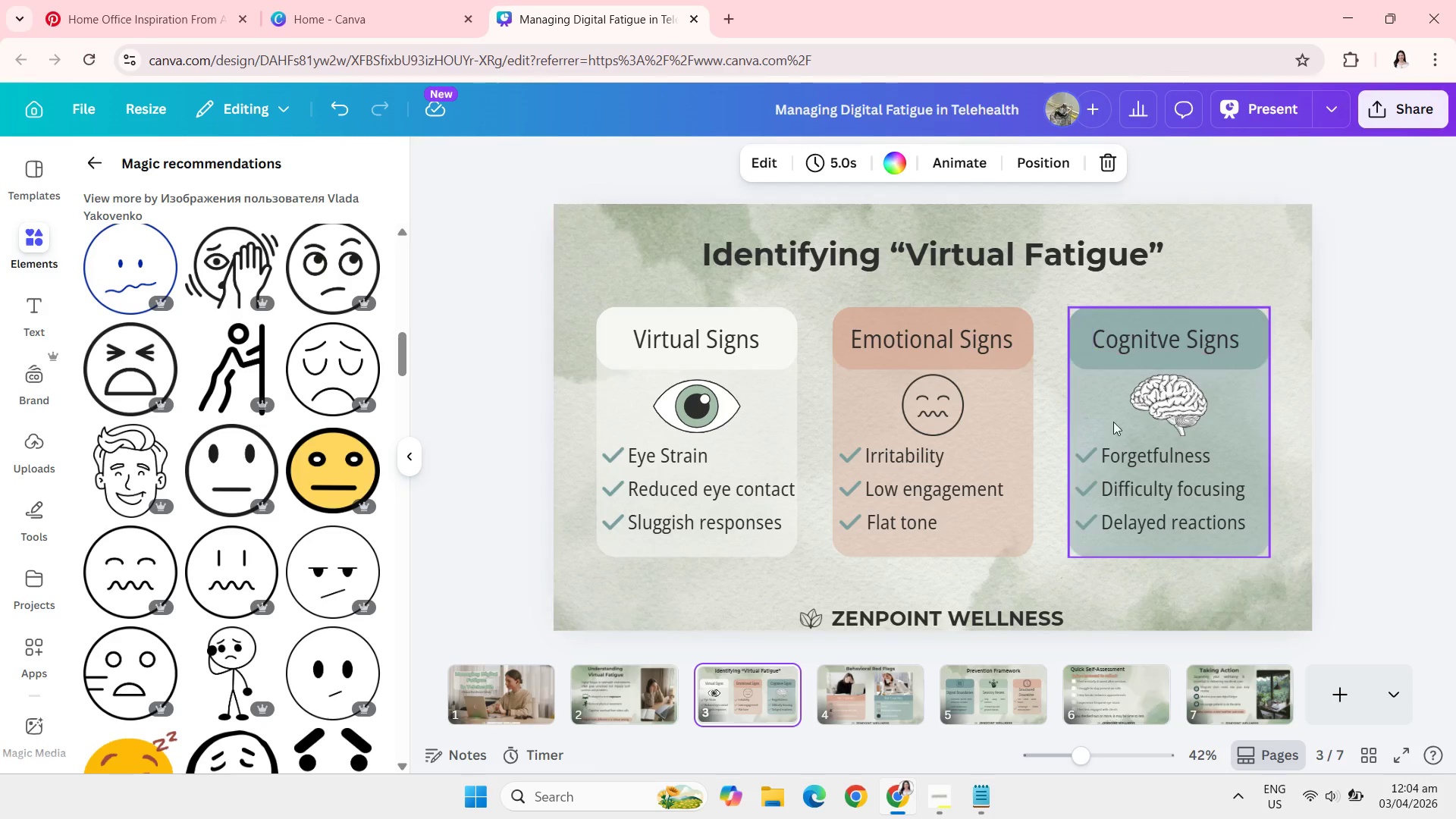 
left_click([868, 702])
 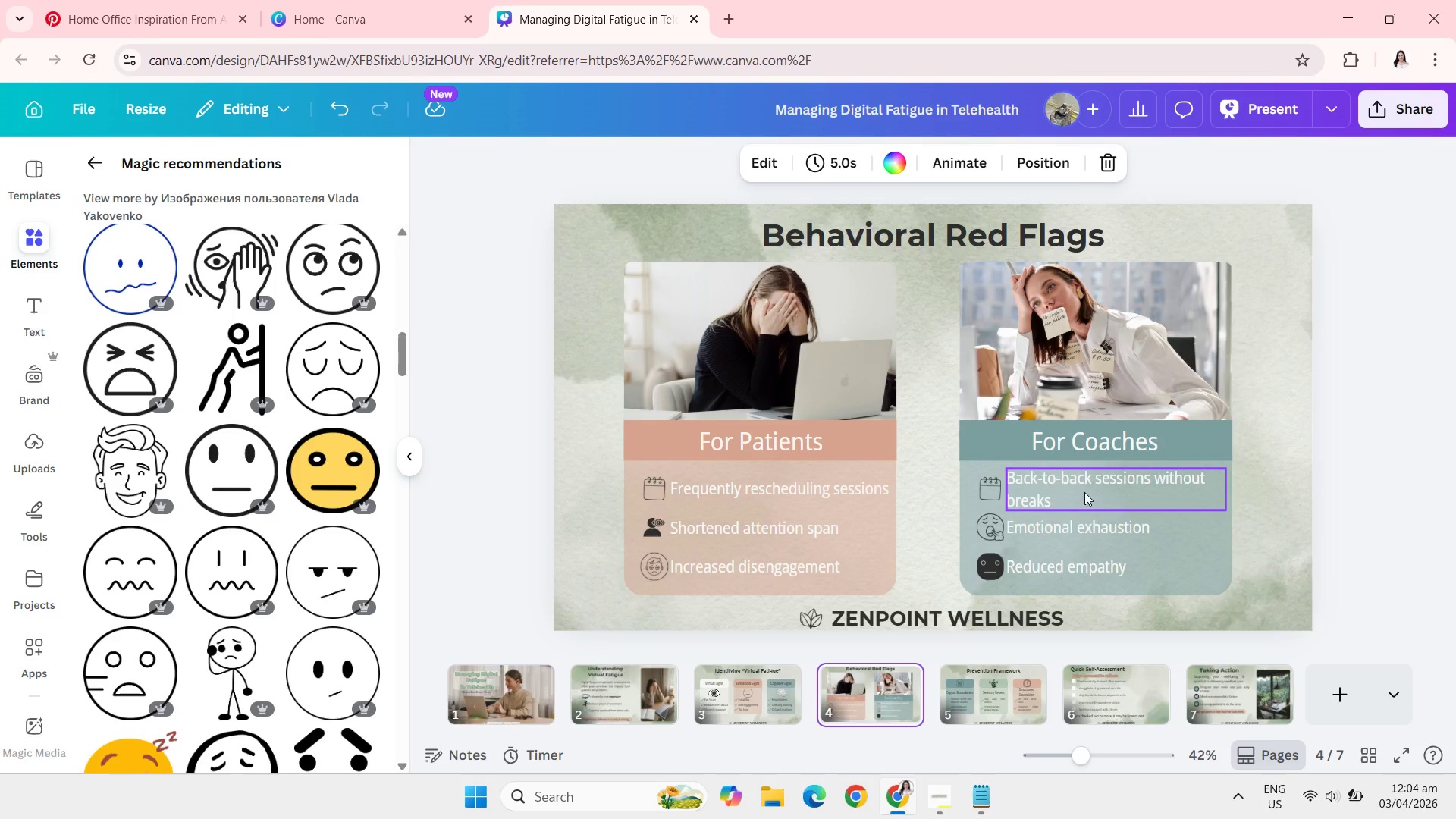 
wait(21.91)
 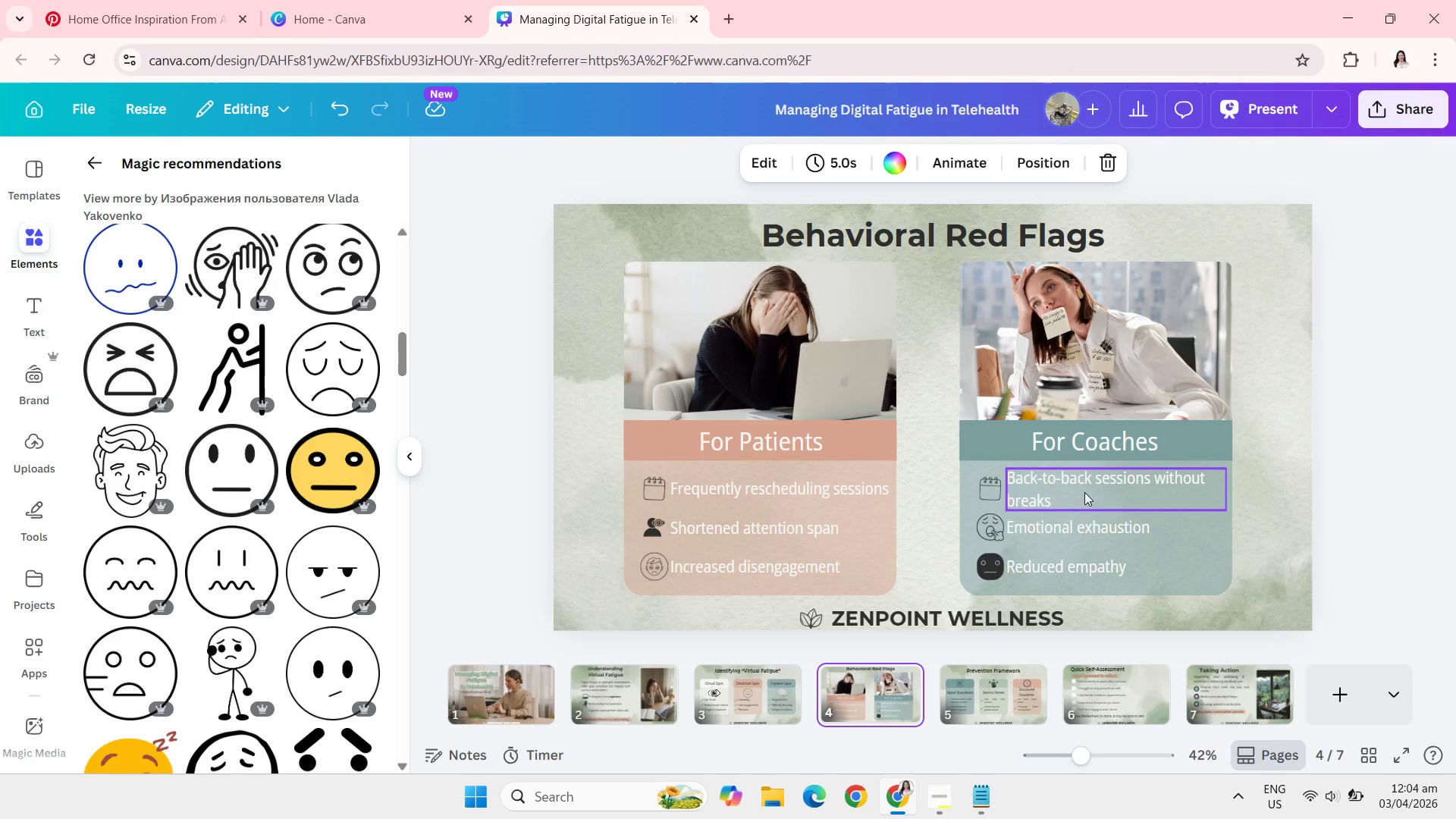 
left_click([1003, 700])
 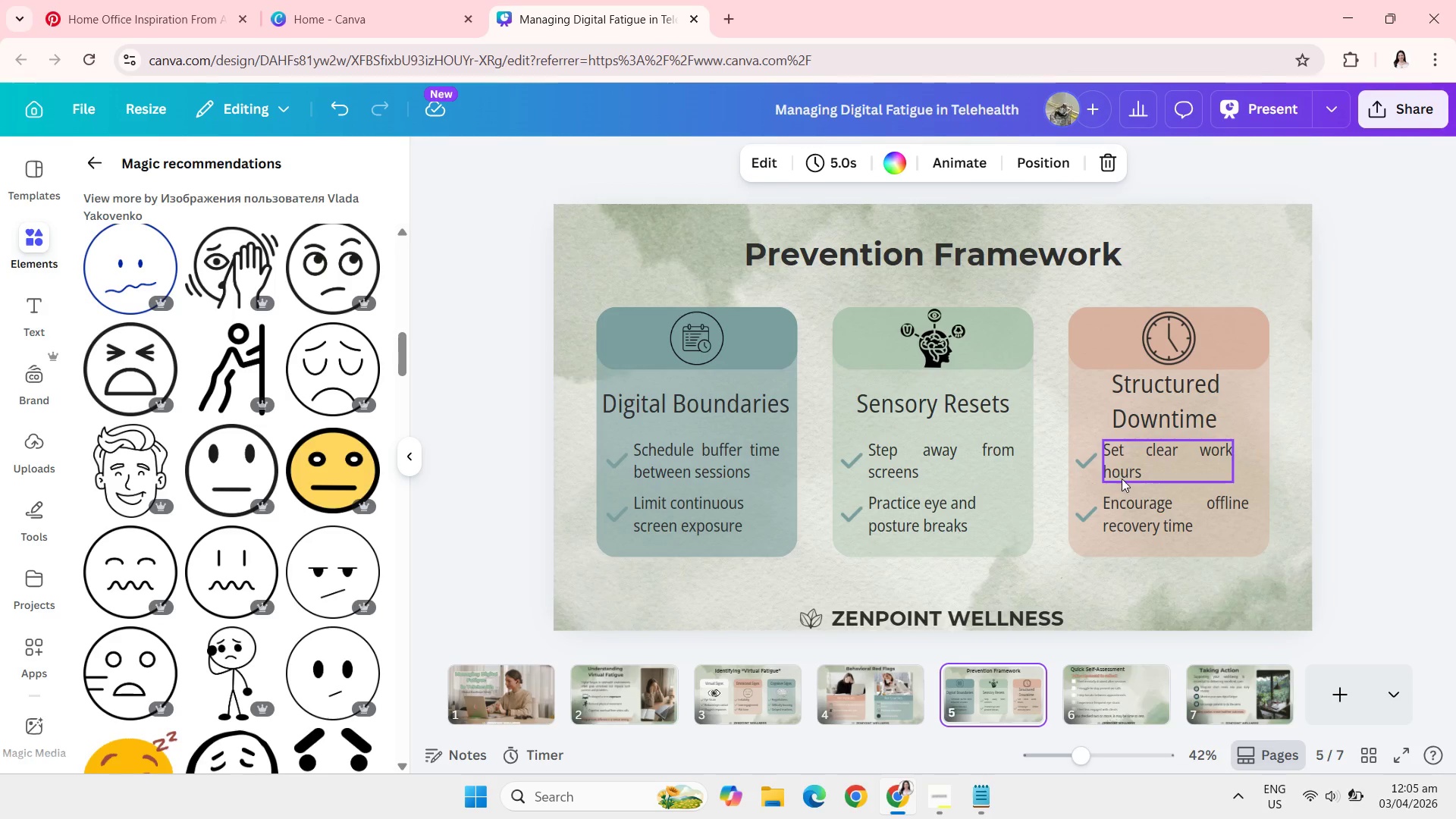 
wait(30.25)
 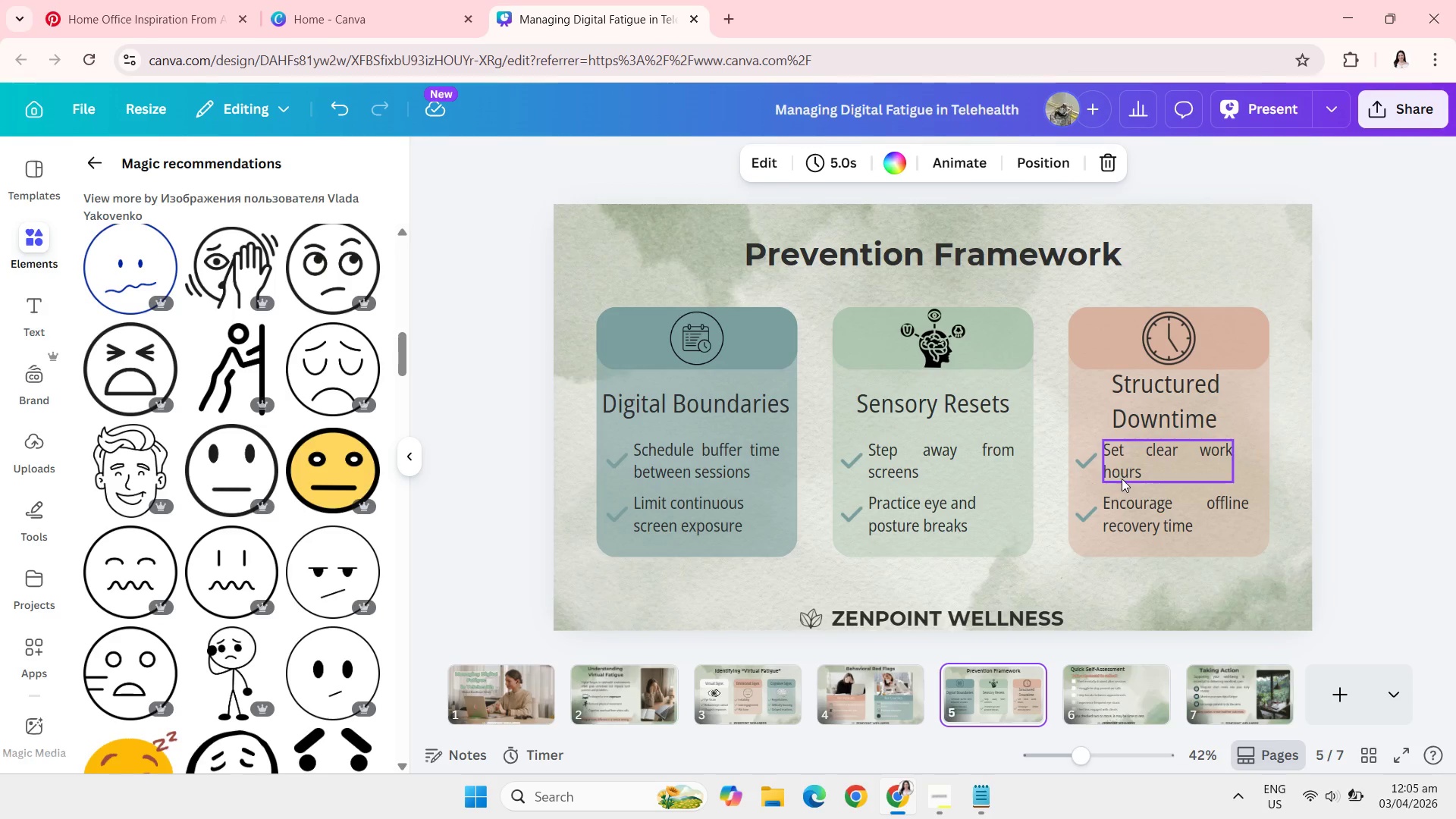 
left_click([1099, 686])
 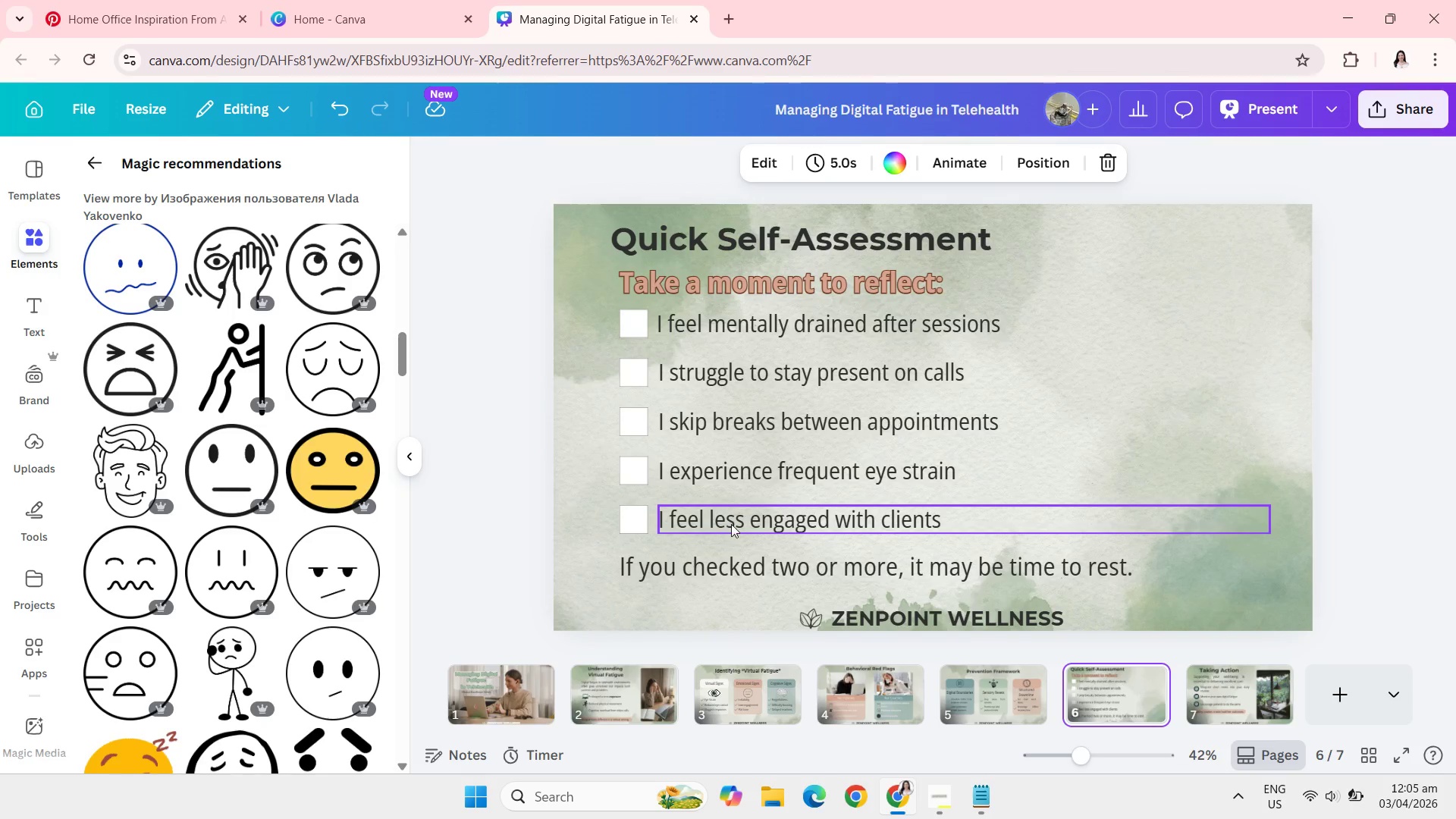 
wait(19.88)
 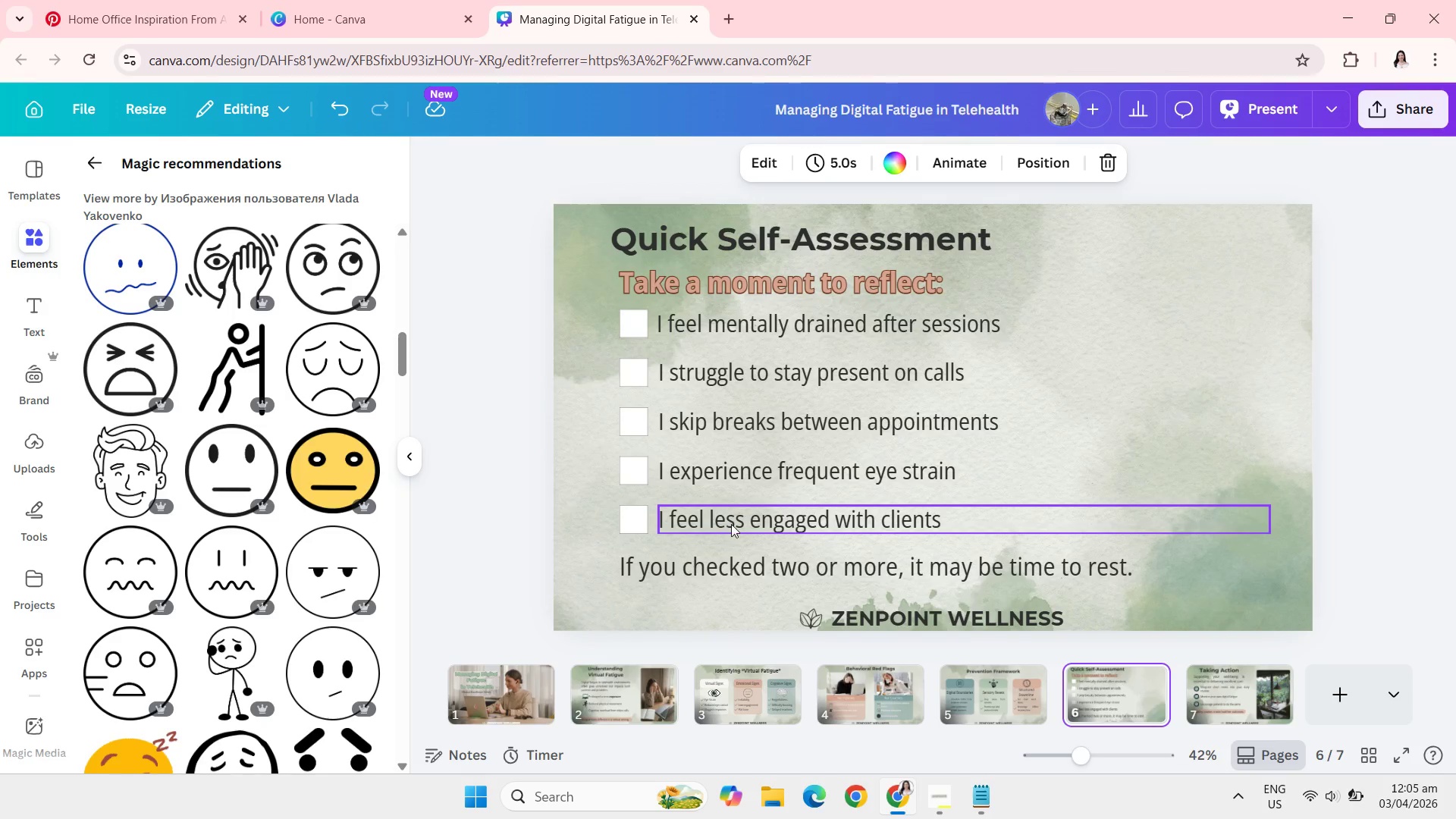 
left_click([1215, 697])
 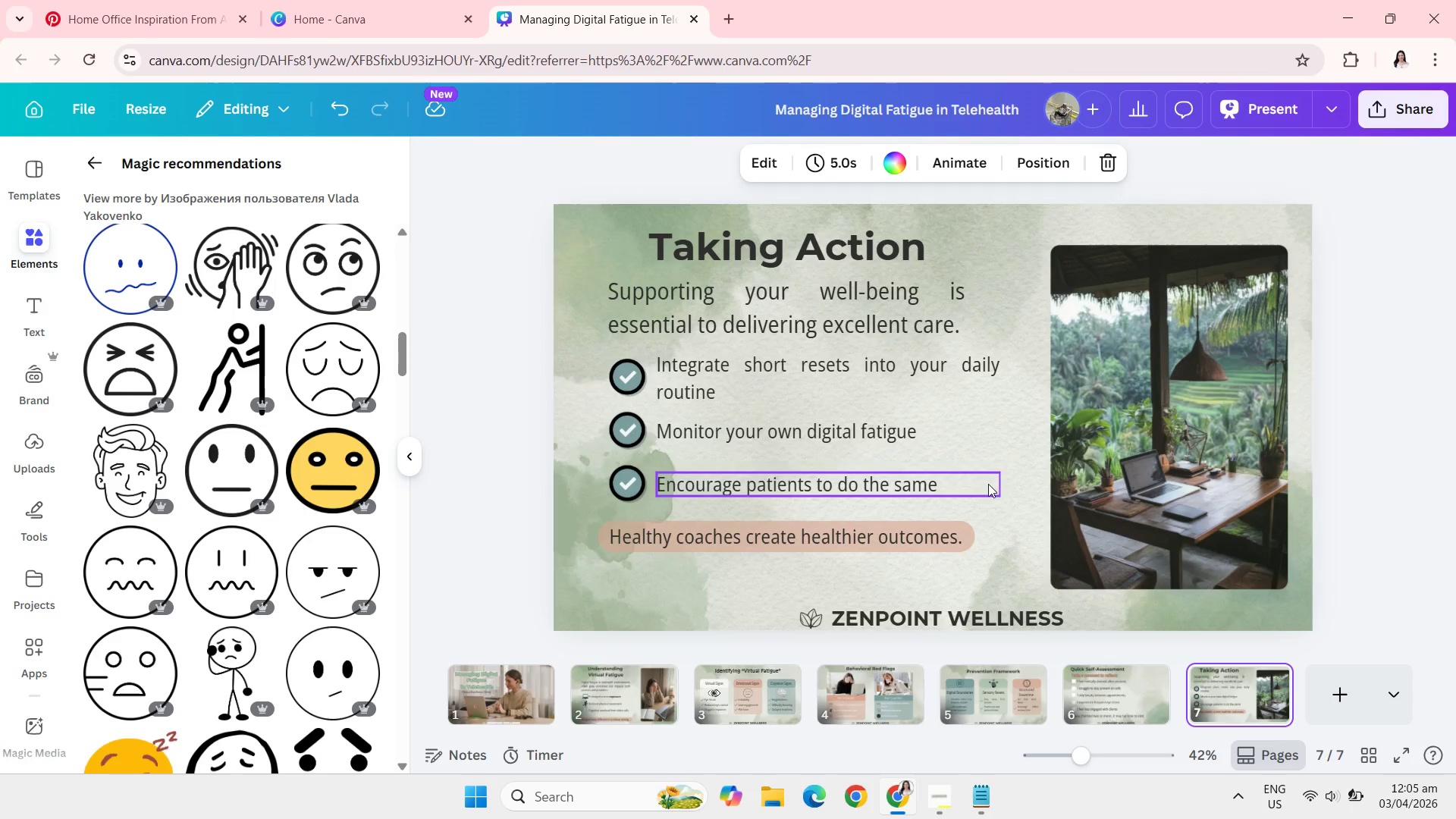 
wait(14.05)
 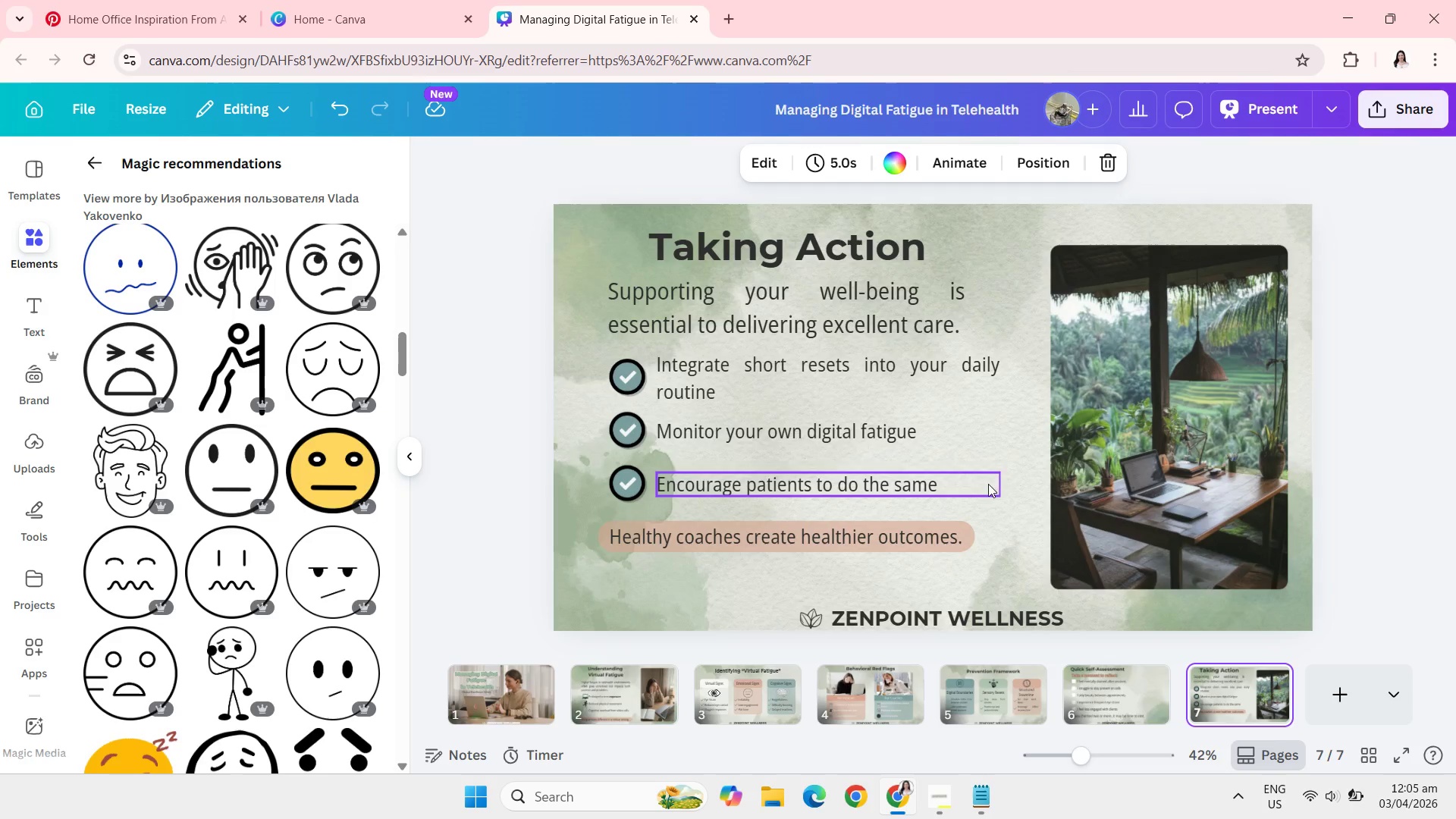 
left_click([1369, 469])
 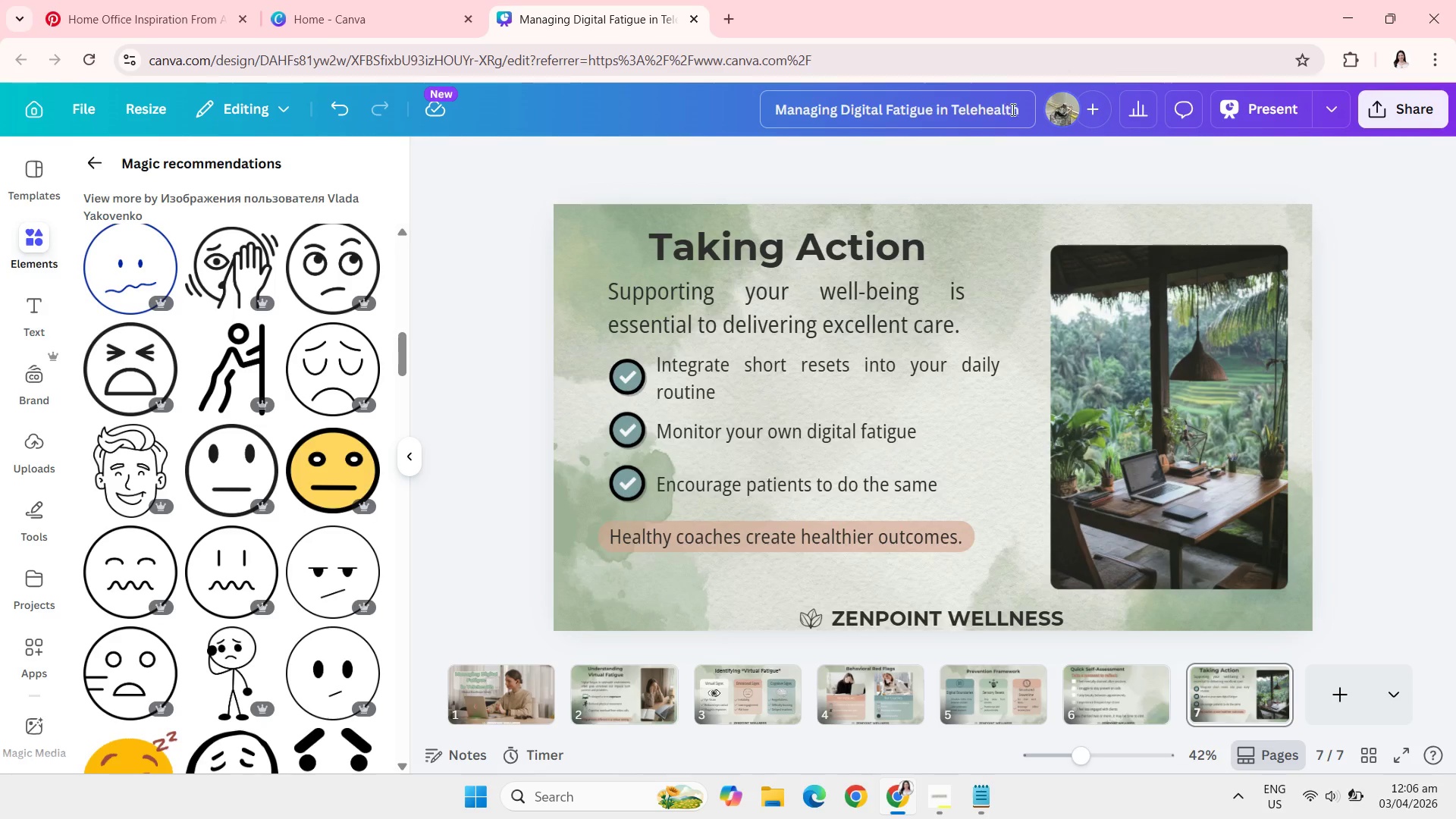 
wait(8.33)
 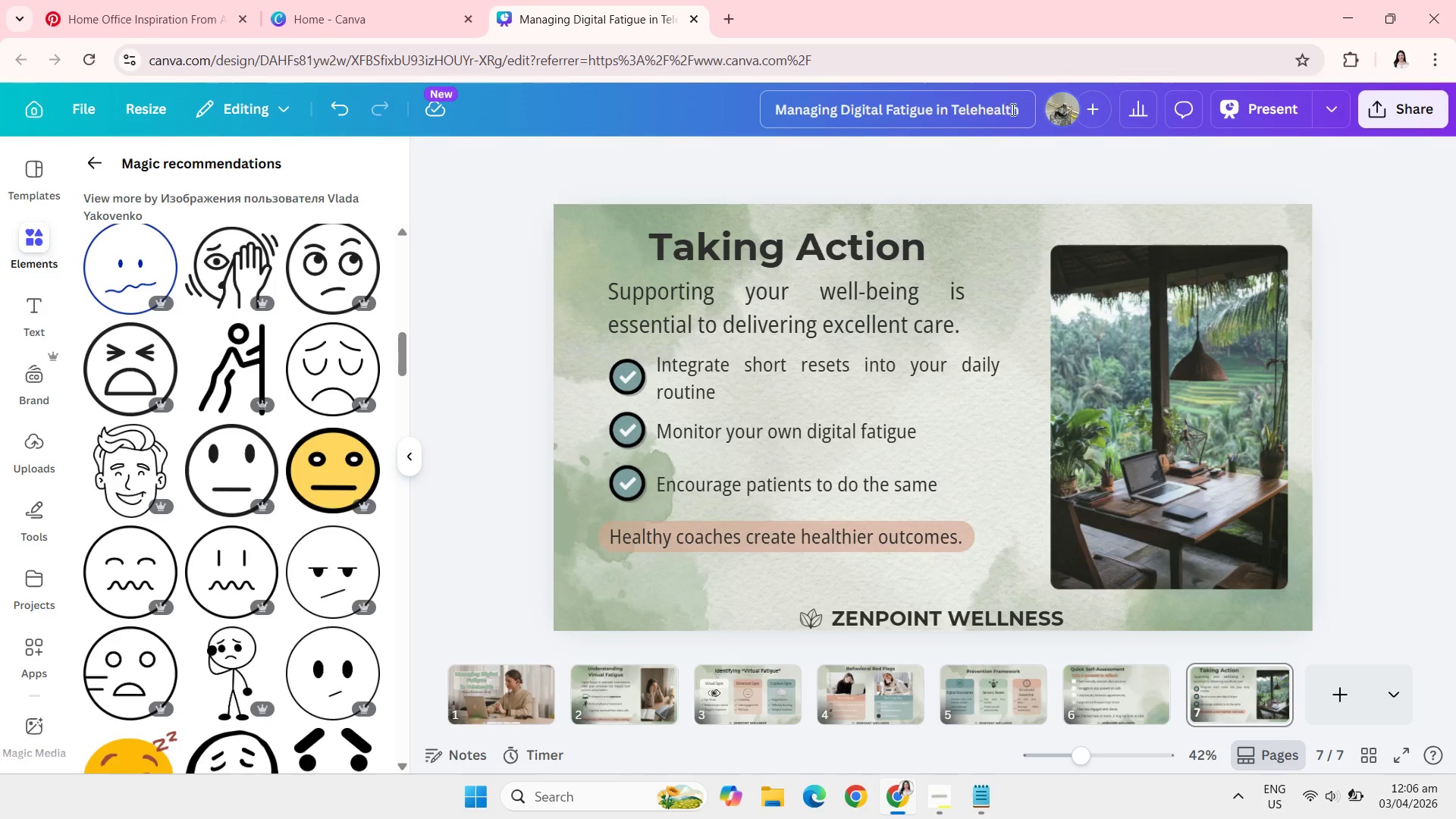 
left_click([1404, 112])
 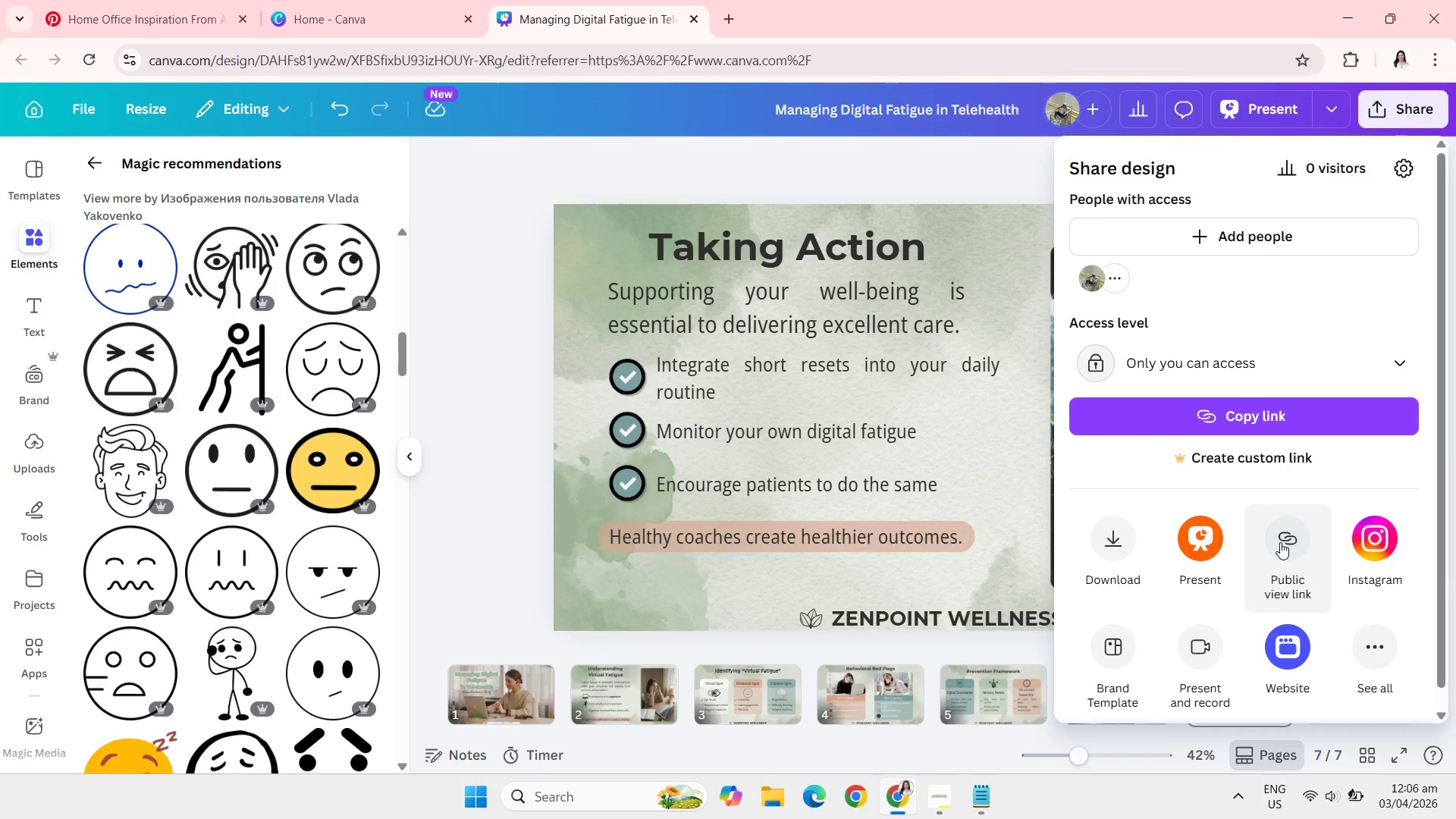 
left_click([1280, 542])
 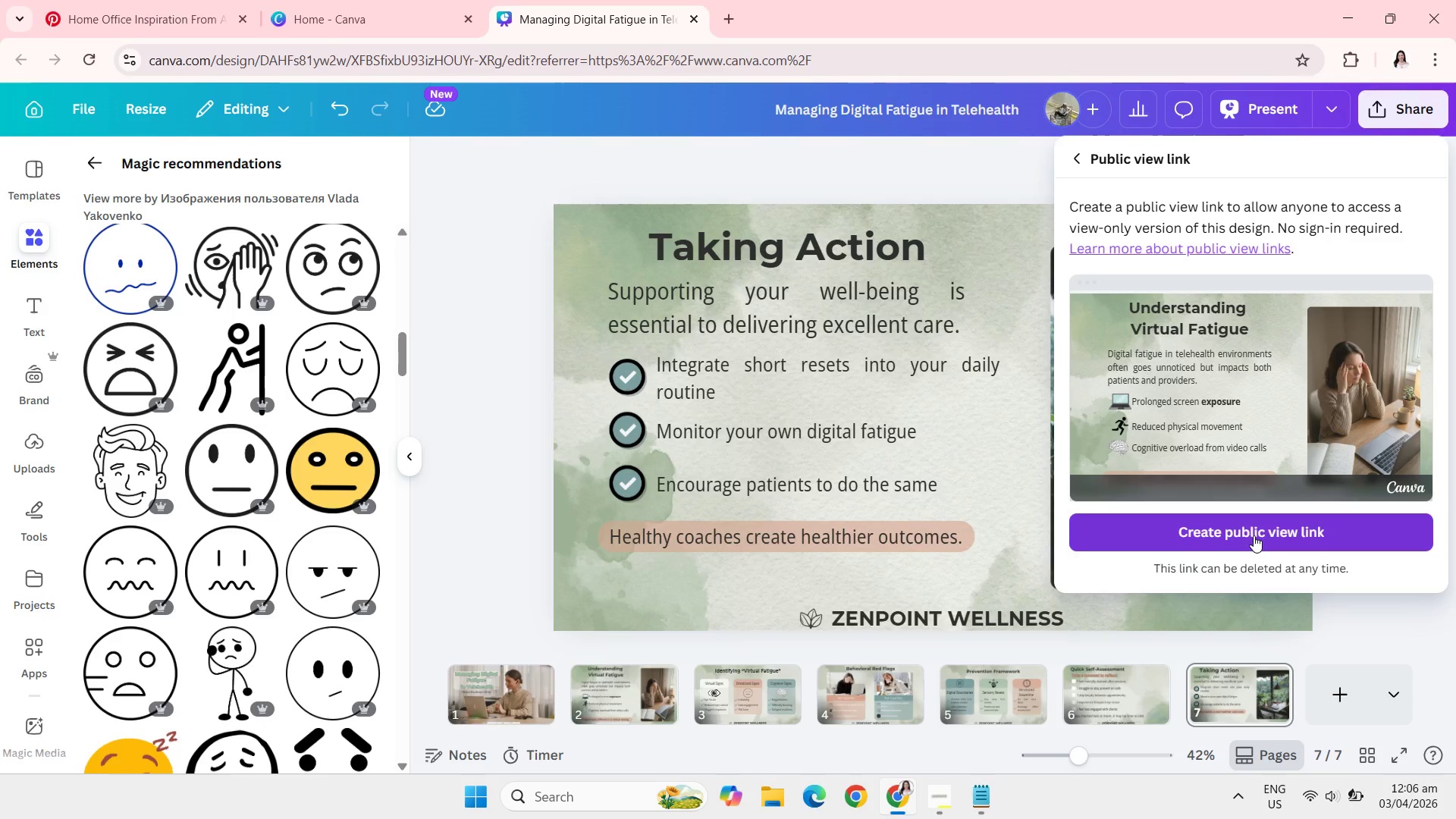 
wait(6.44)
 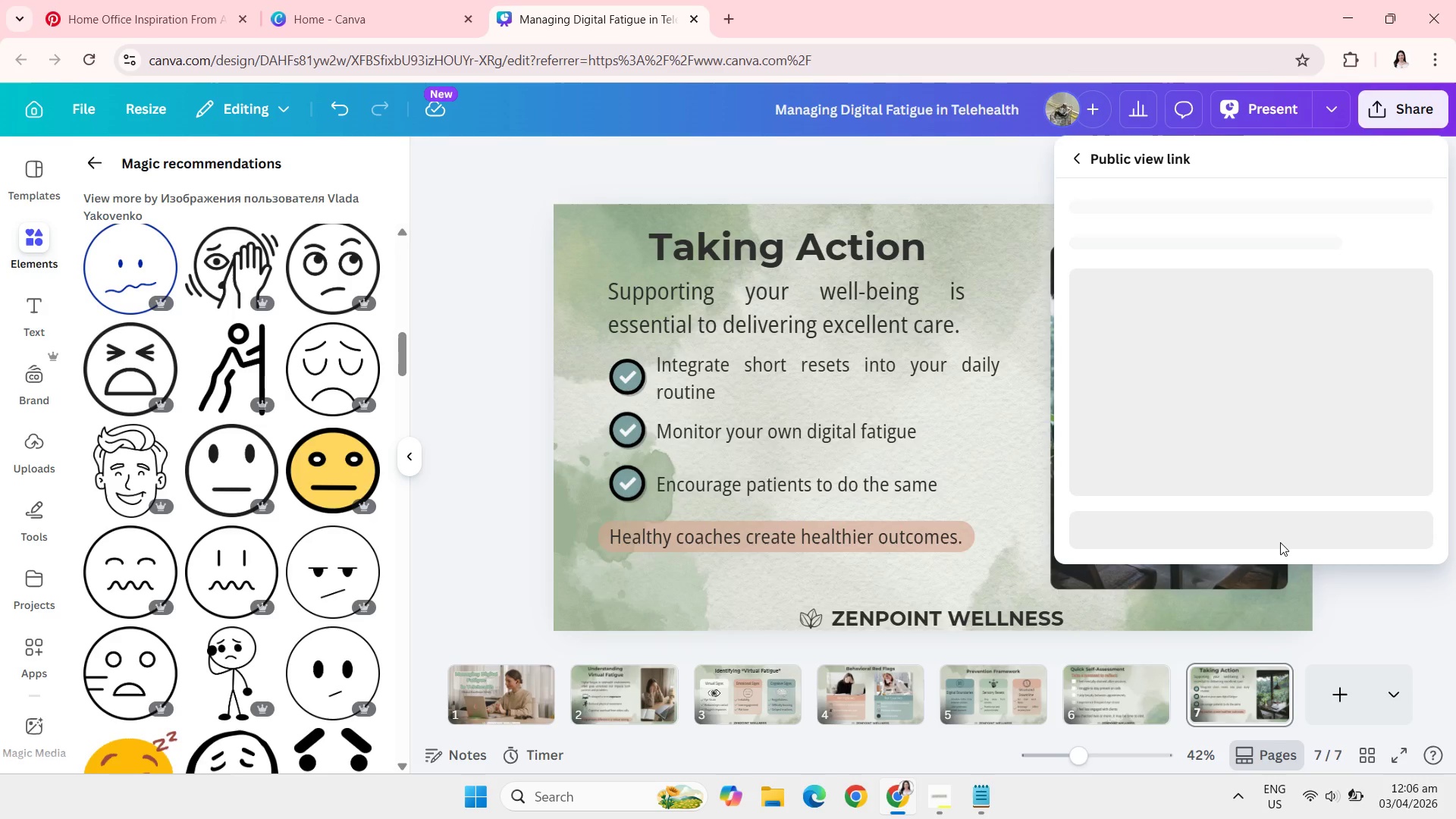 
left_click([1254, 535])
 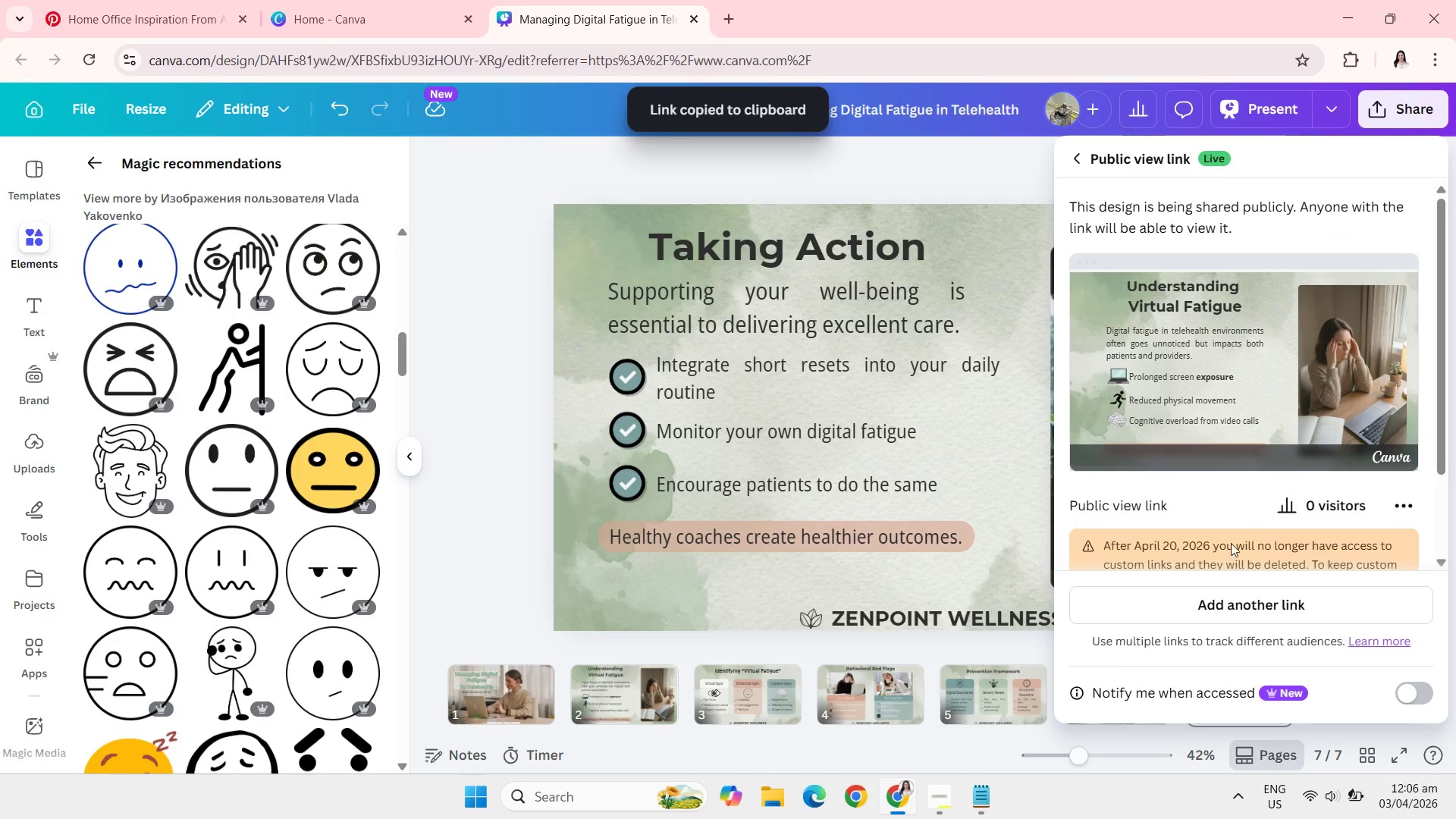 
wait(5.48)
 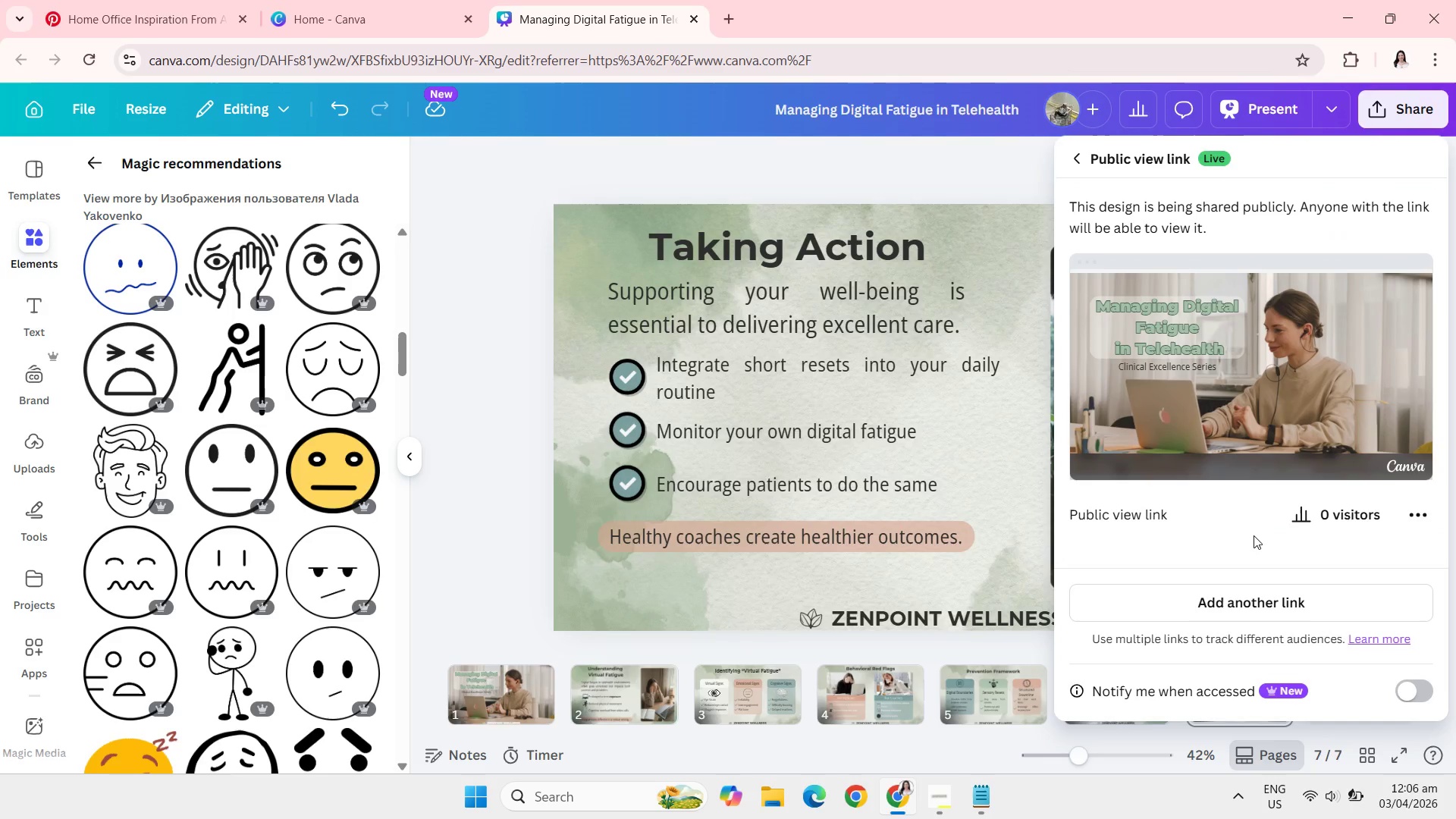 
left_click([981, 801])
 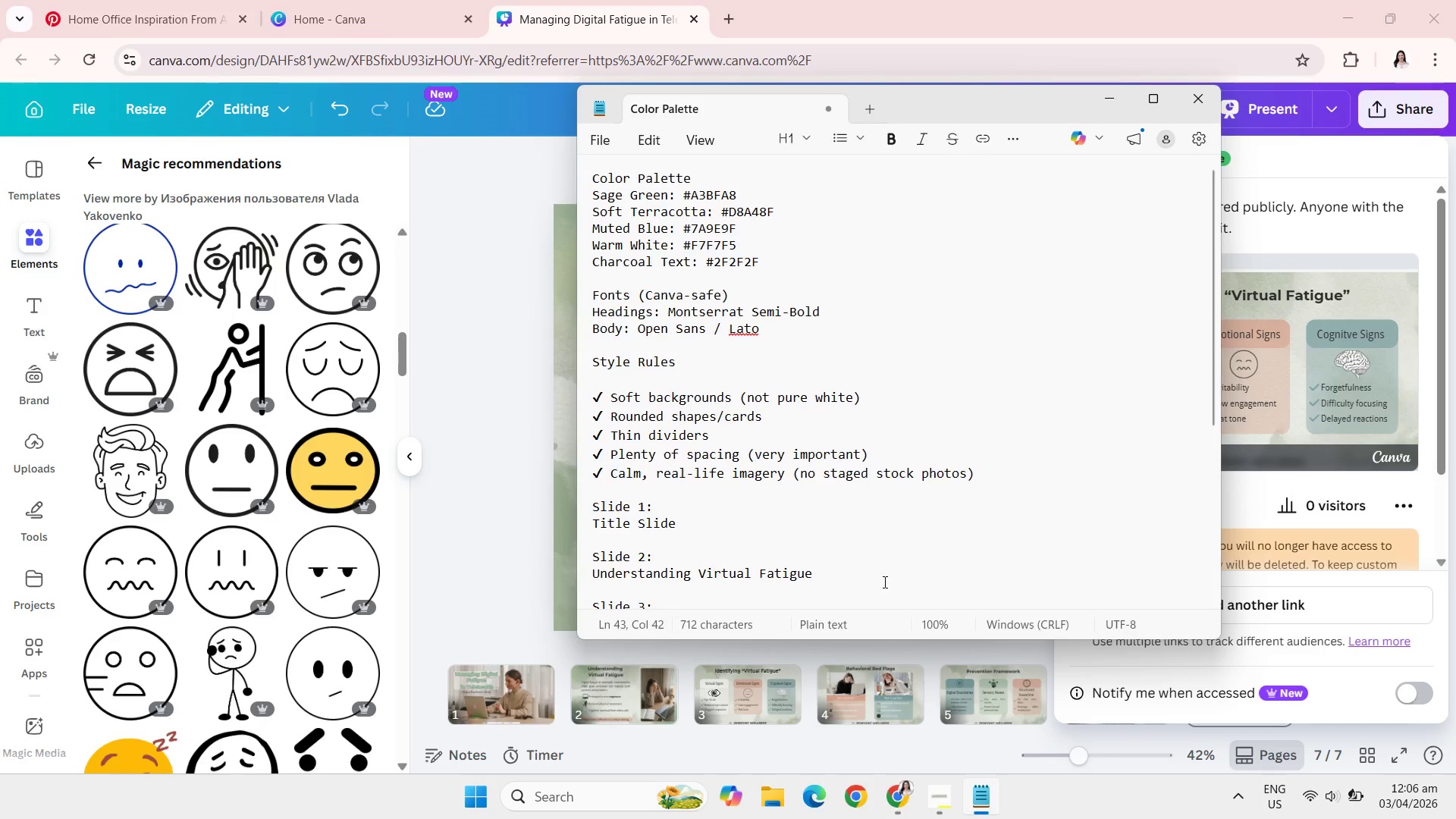 
left_click([883, 582])
 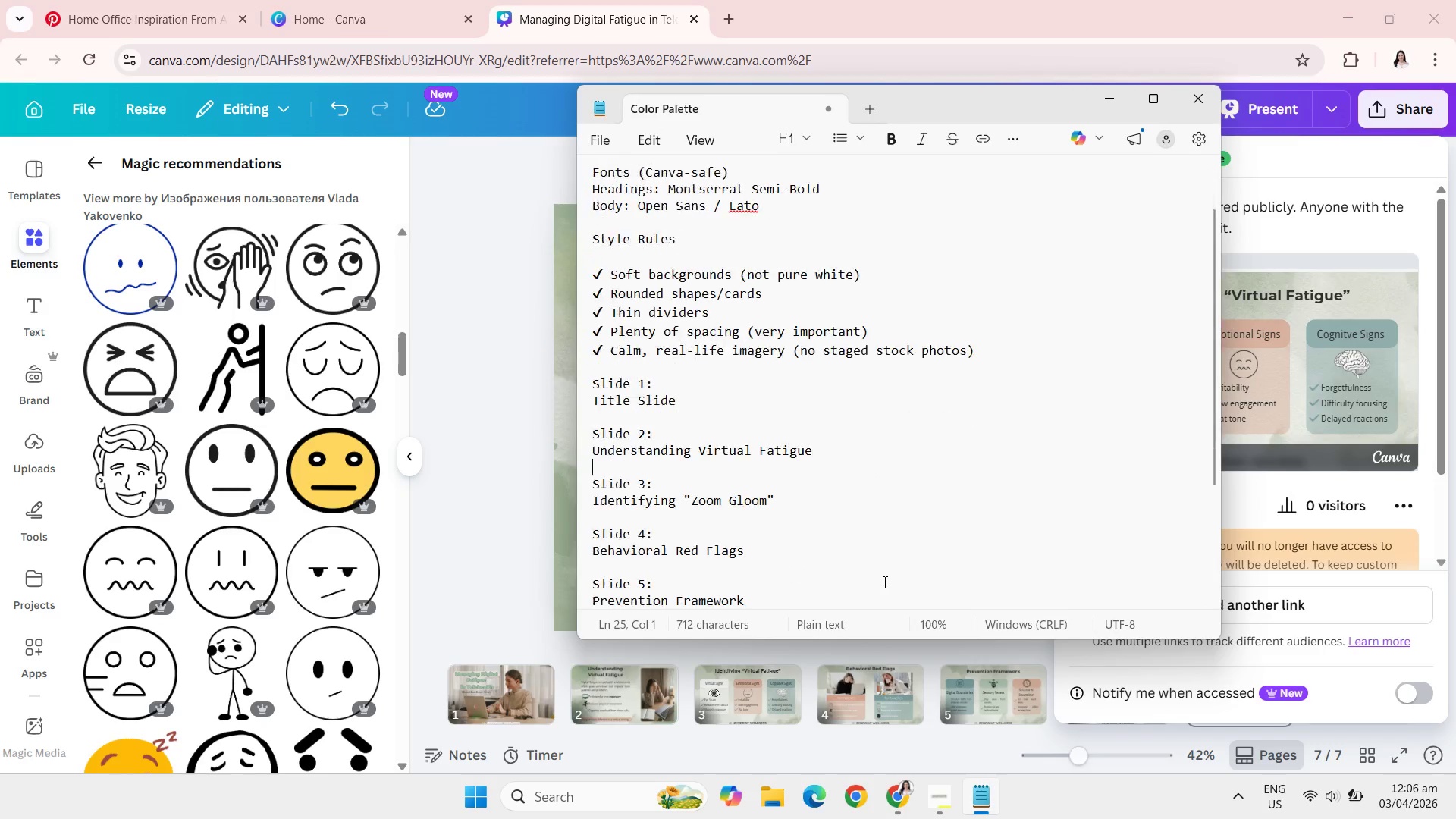 
scroll: coordinate [883, 582], scroll_direction: down, amount: 27.0
 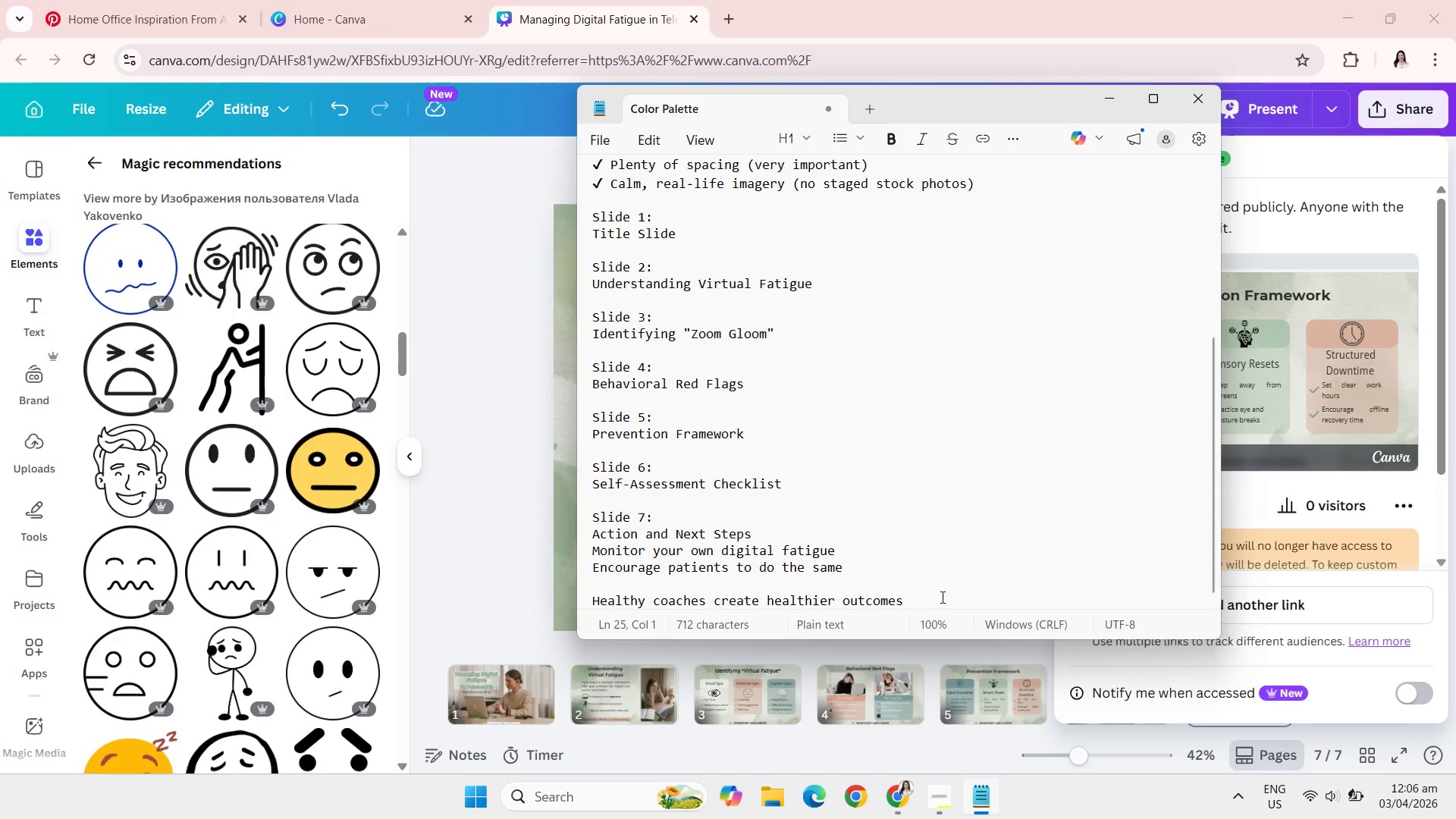 
left_click([941, 597])
 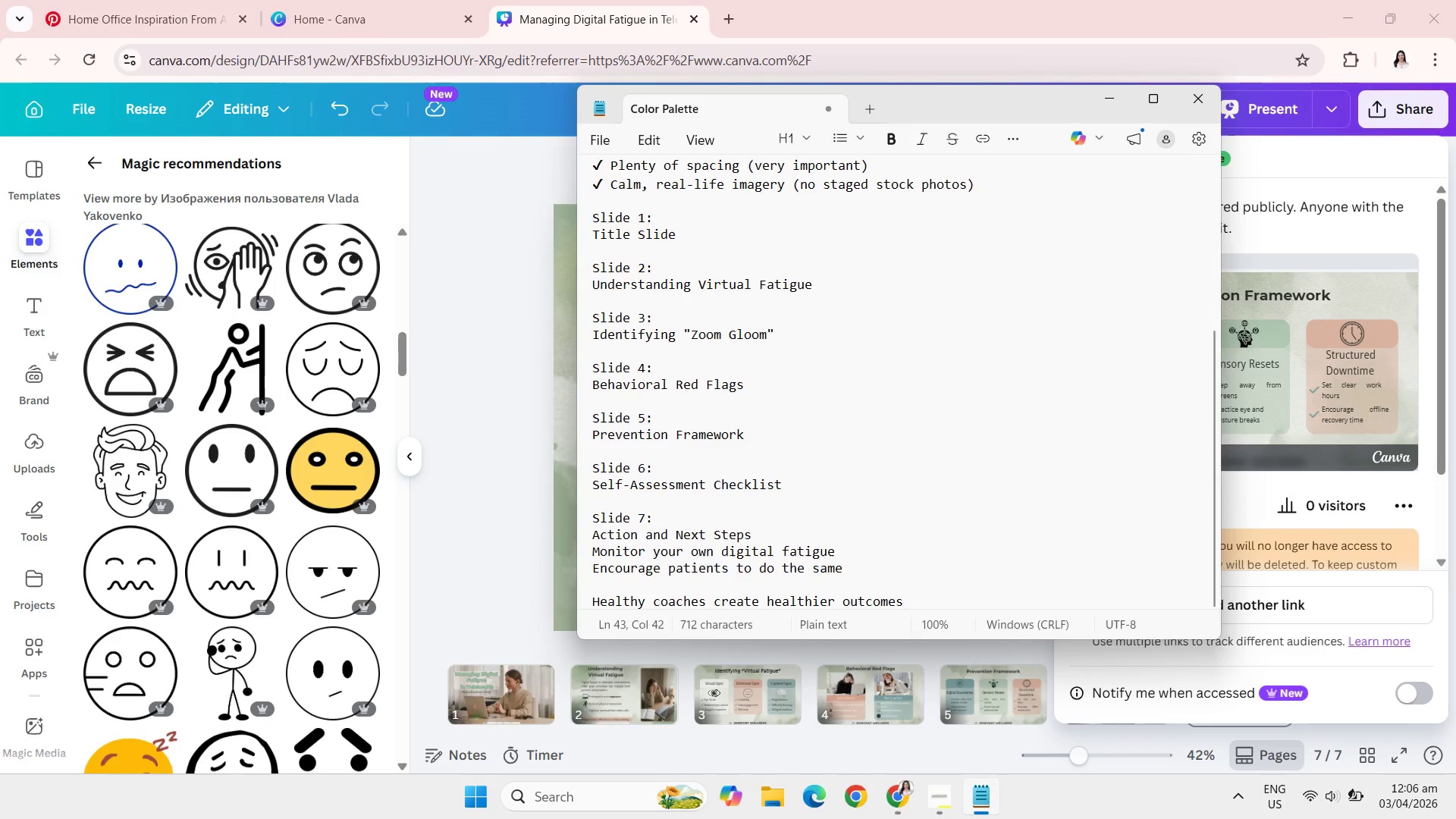 
key(Enter)
 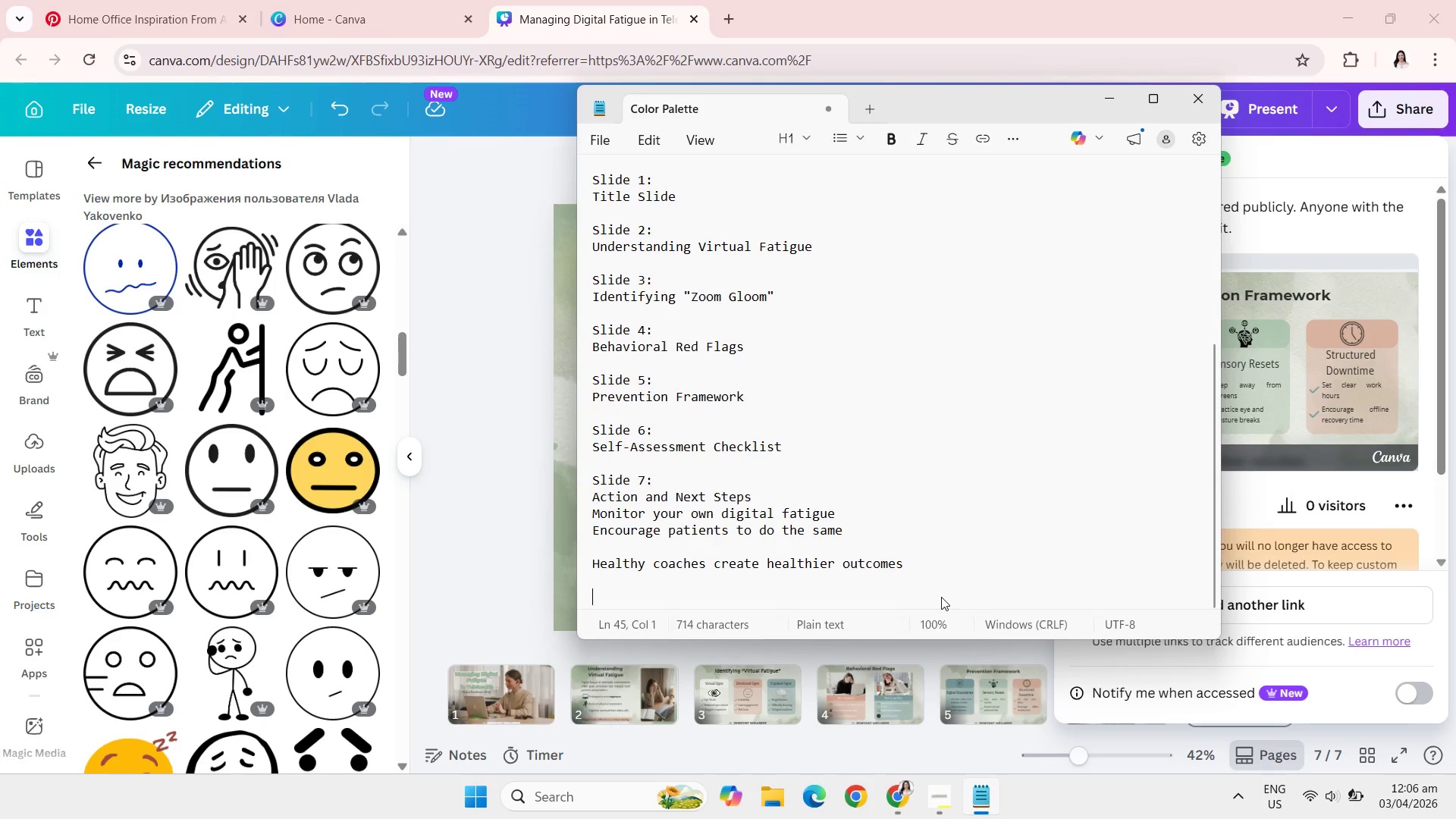 
key(Enter)
 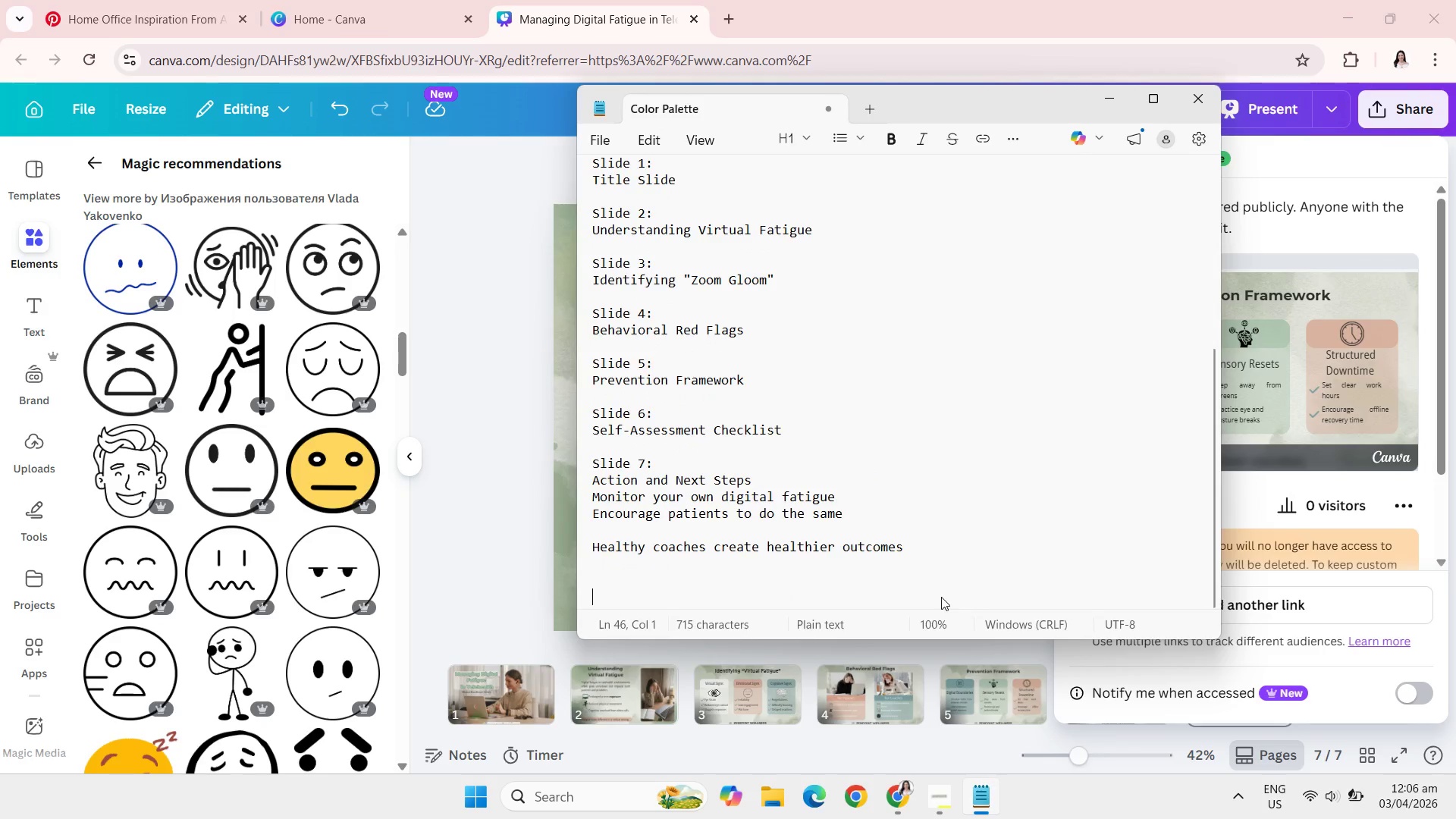 
key(Enter)
 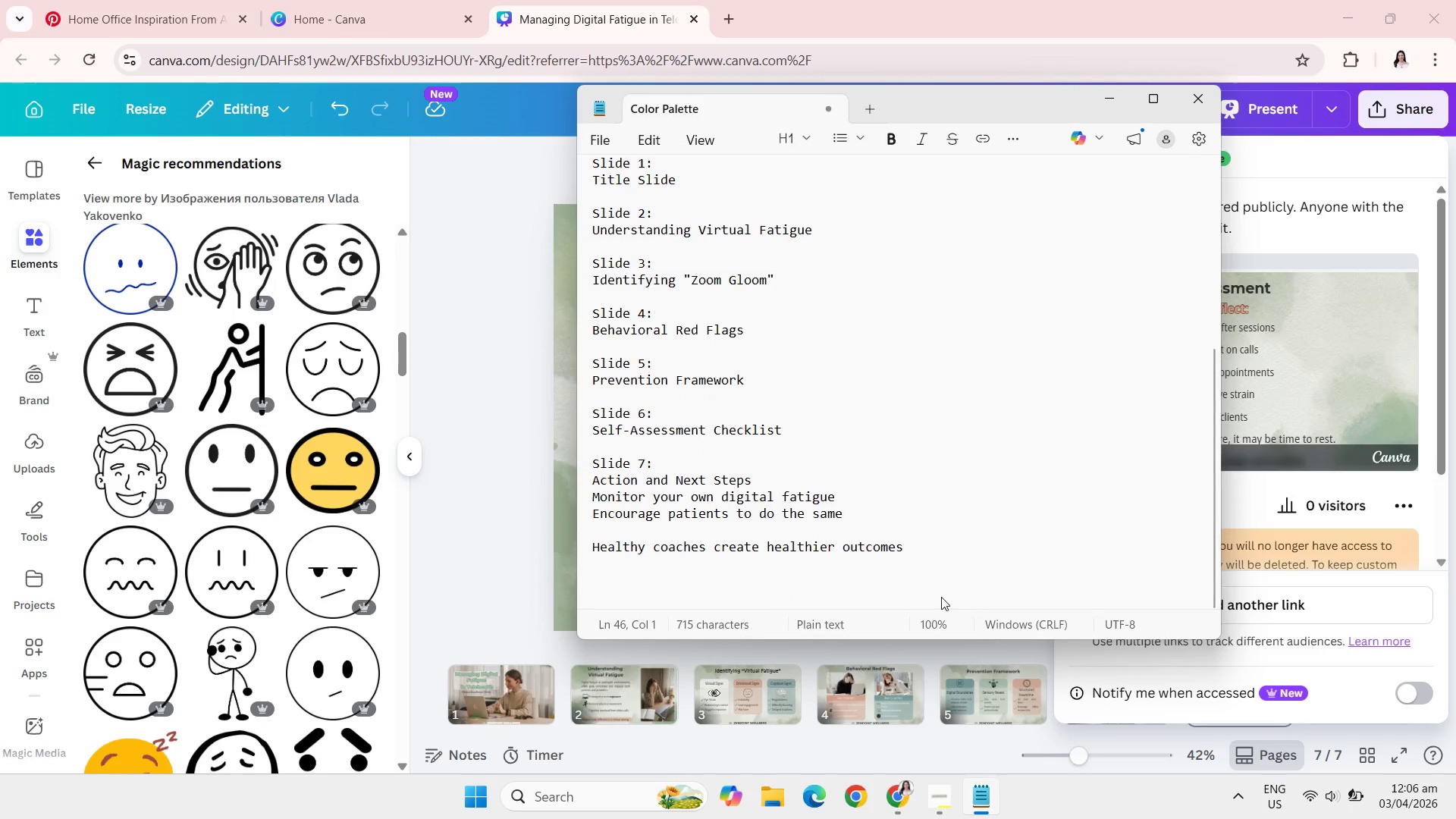 
type(Public link )
 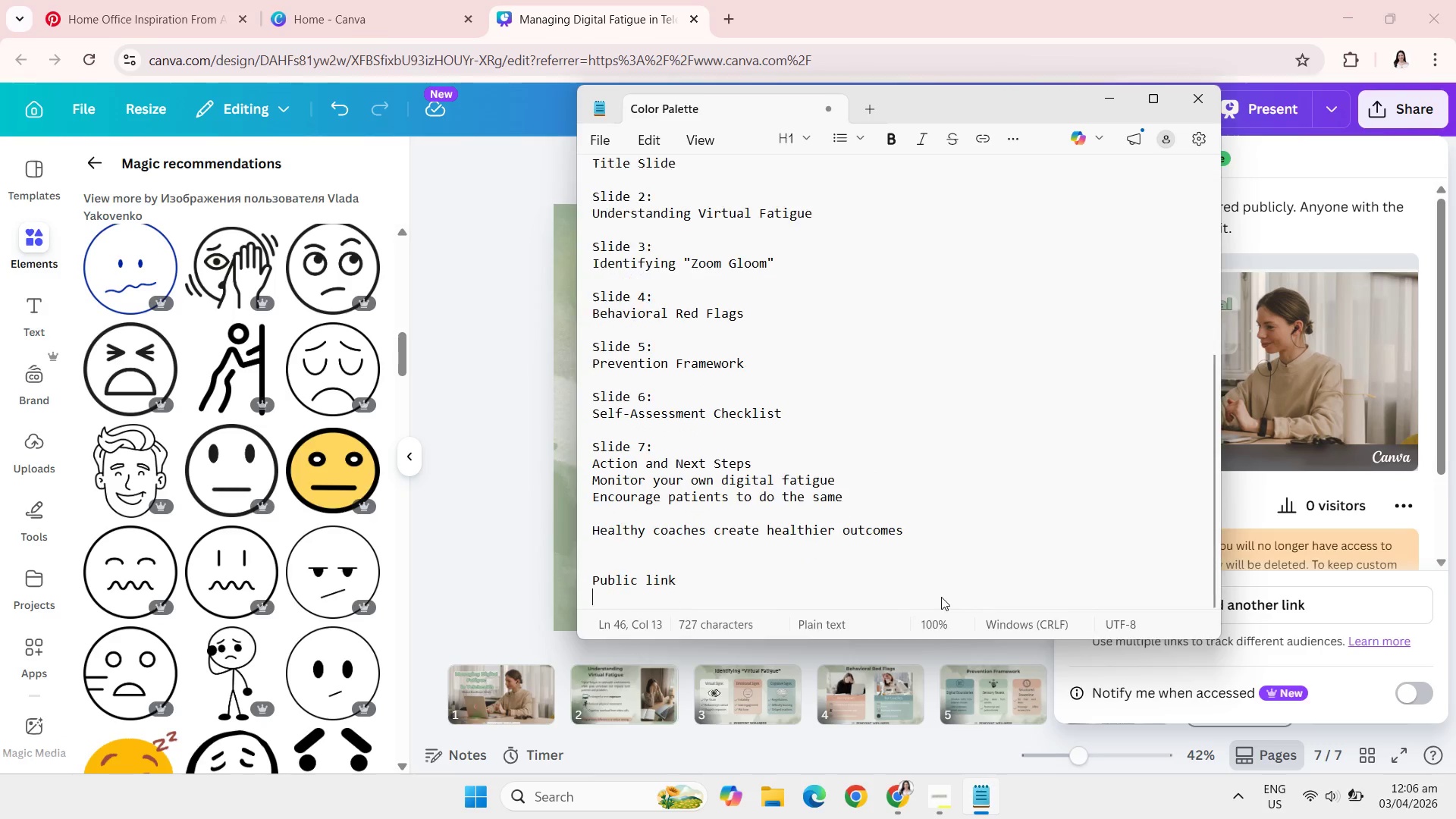 
key(Enter)
 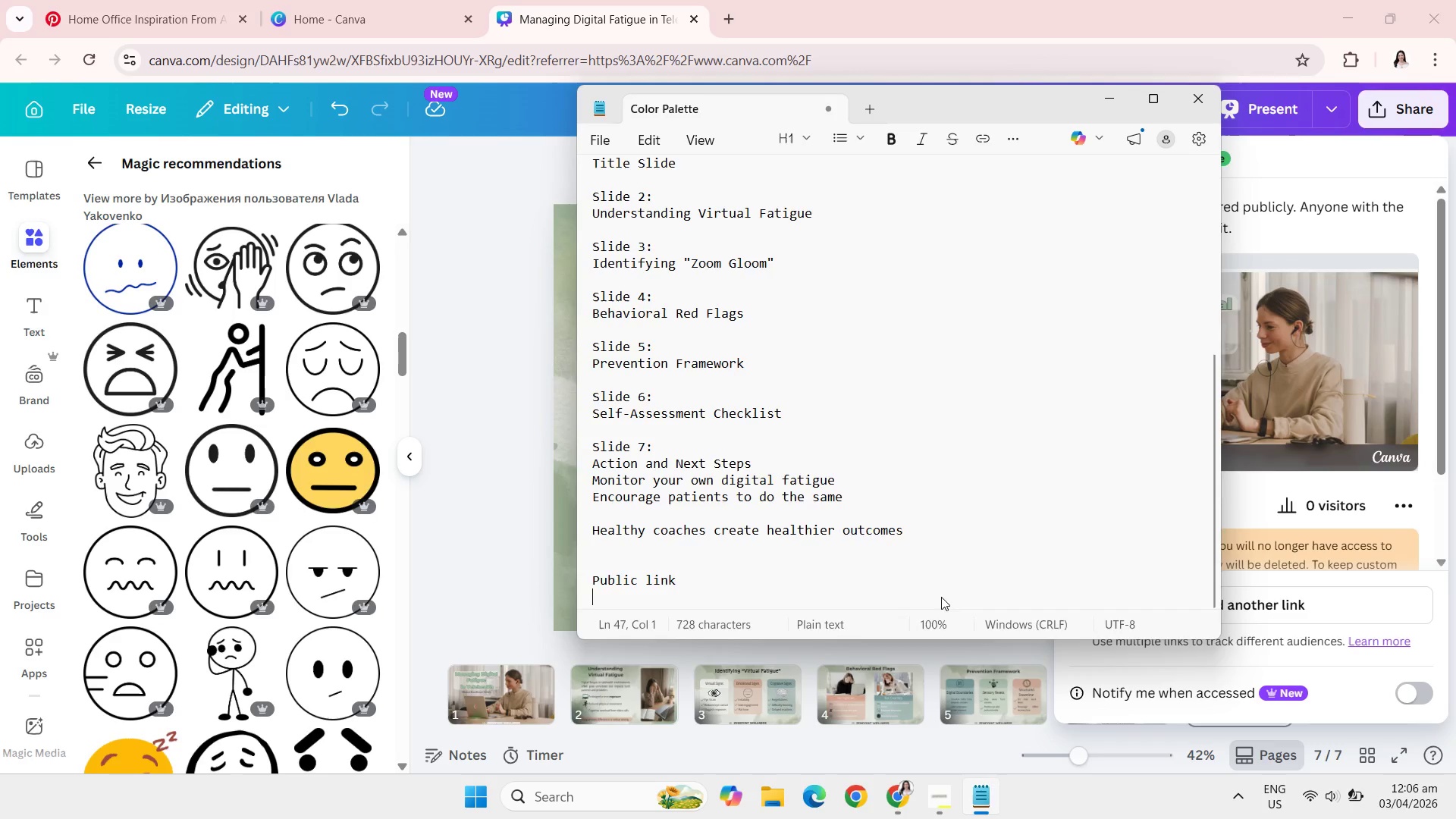 
key(Control+V)
 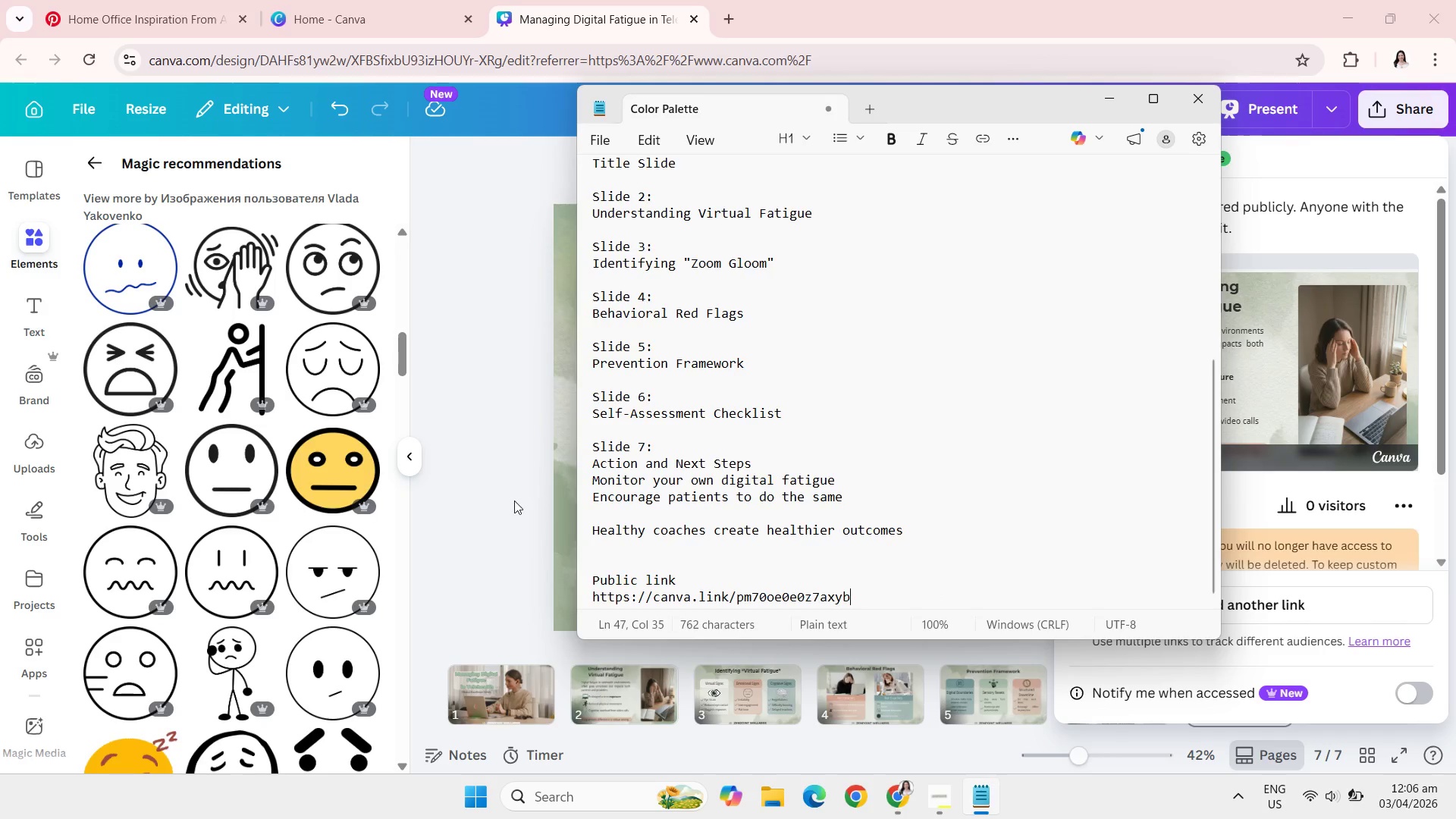 
left_click([513, 497])
 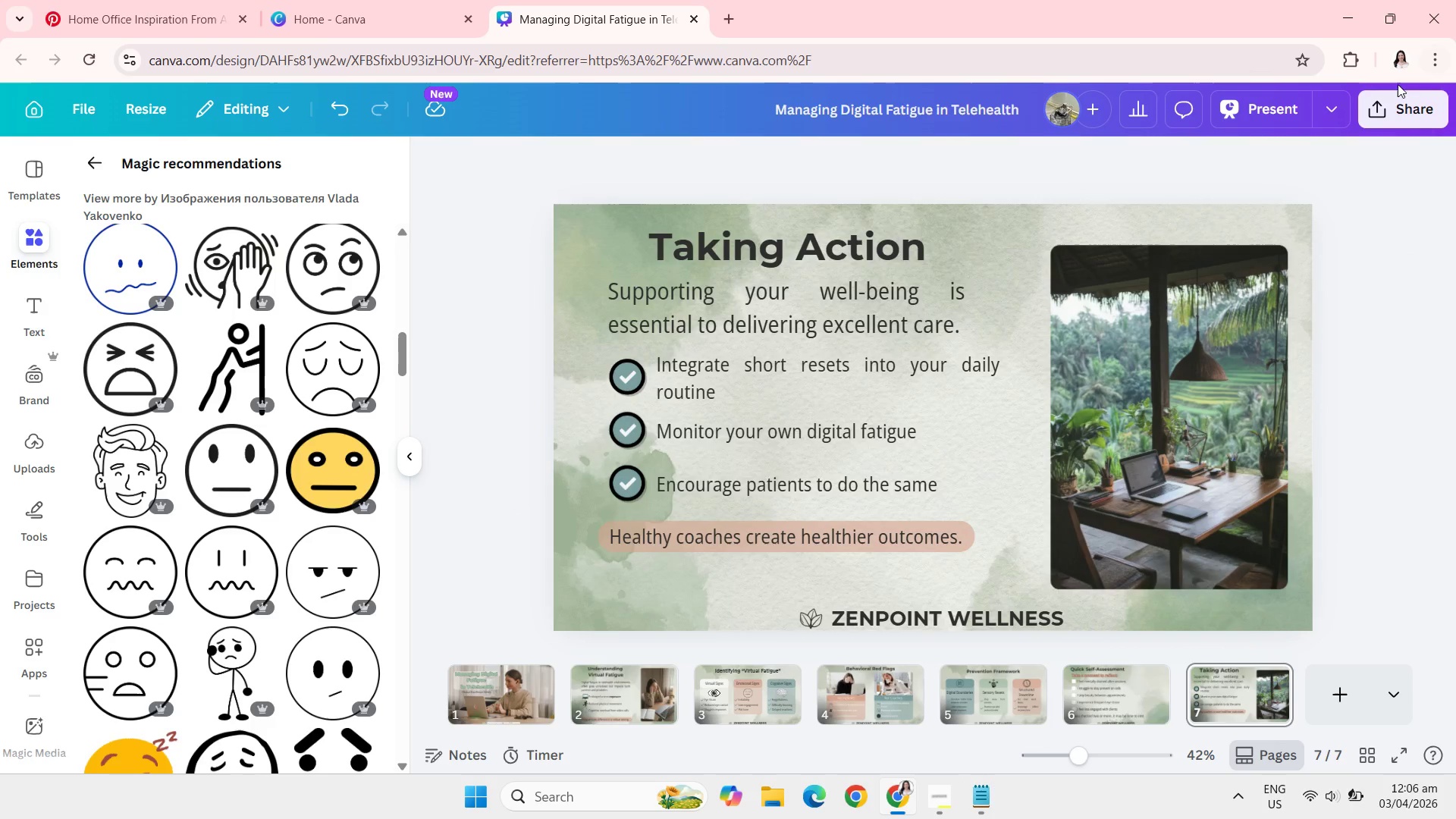 
left_click([1391, 99])
 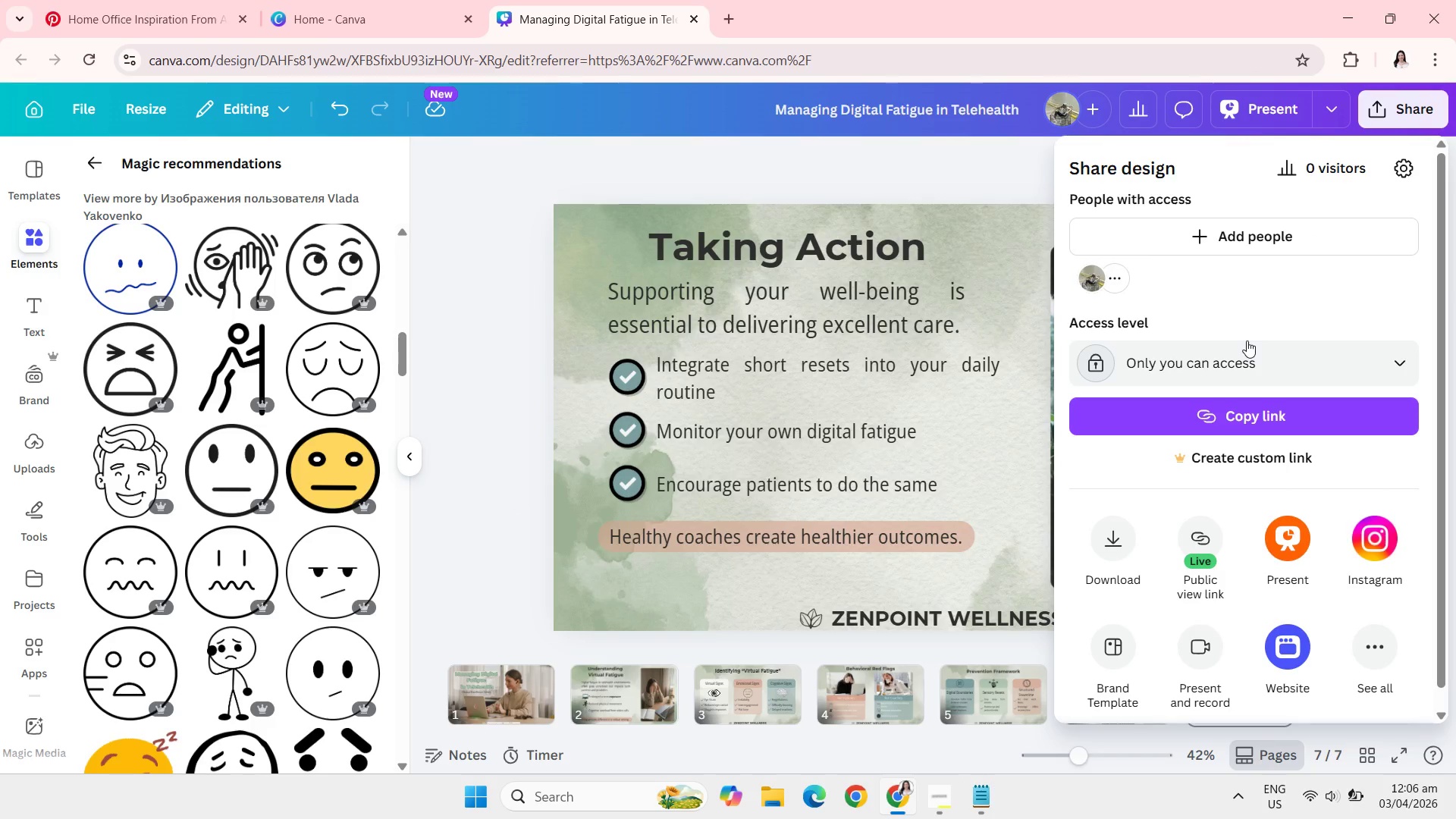 
left_click([1282, 360])
 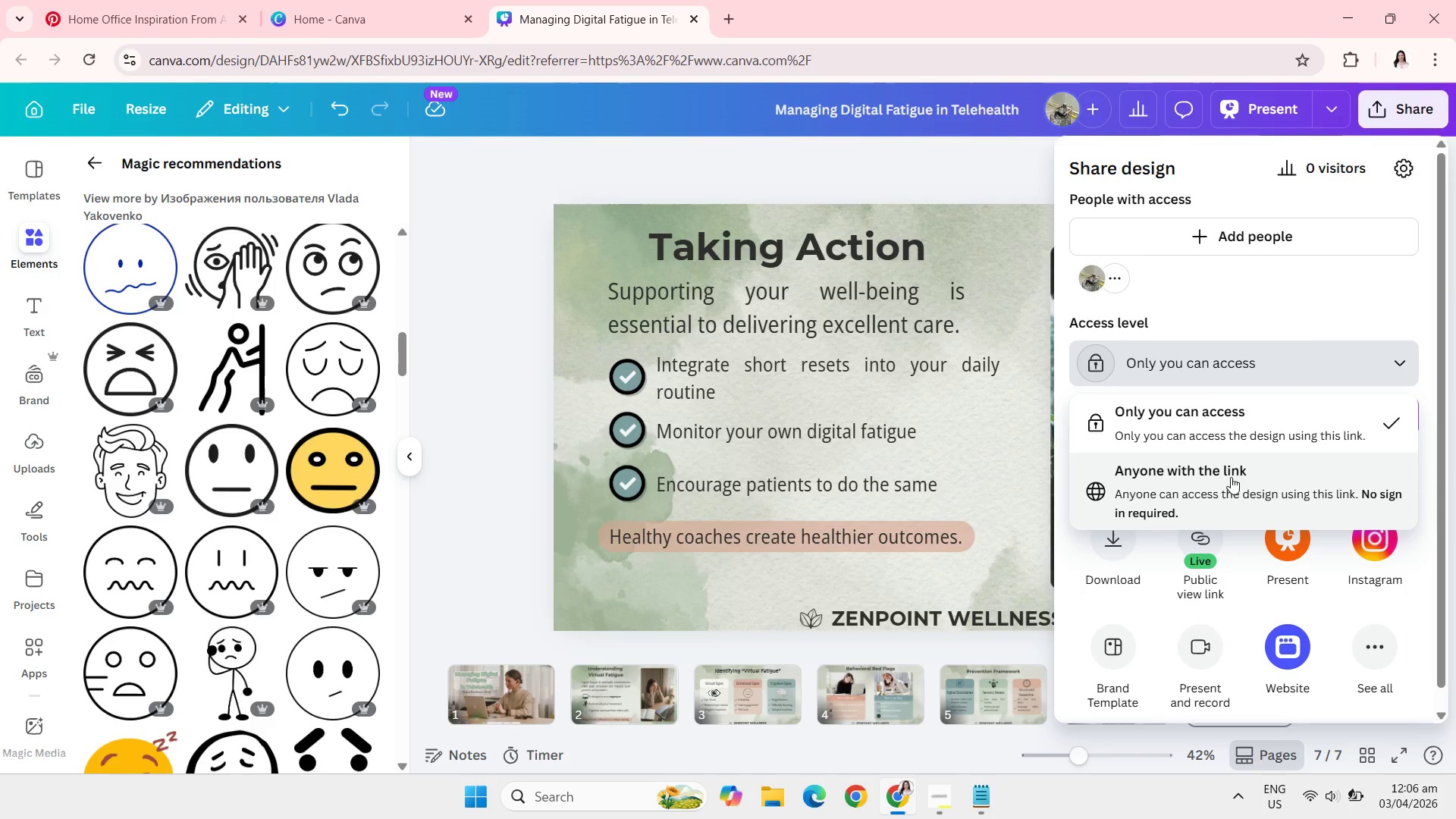 
left_click([1232, 481])
 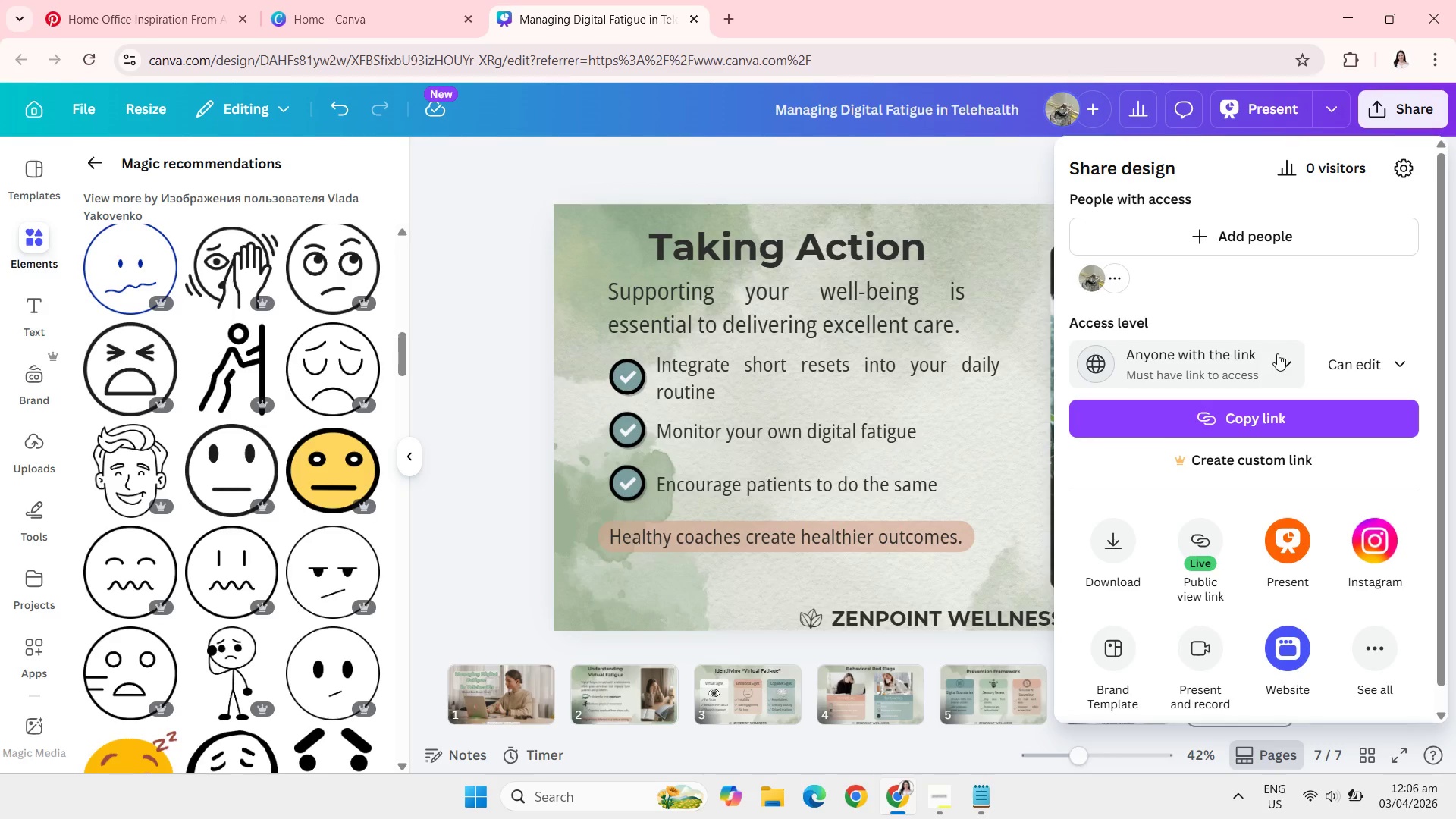 
left_click([1363, 369])
 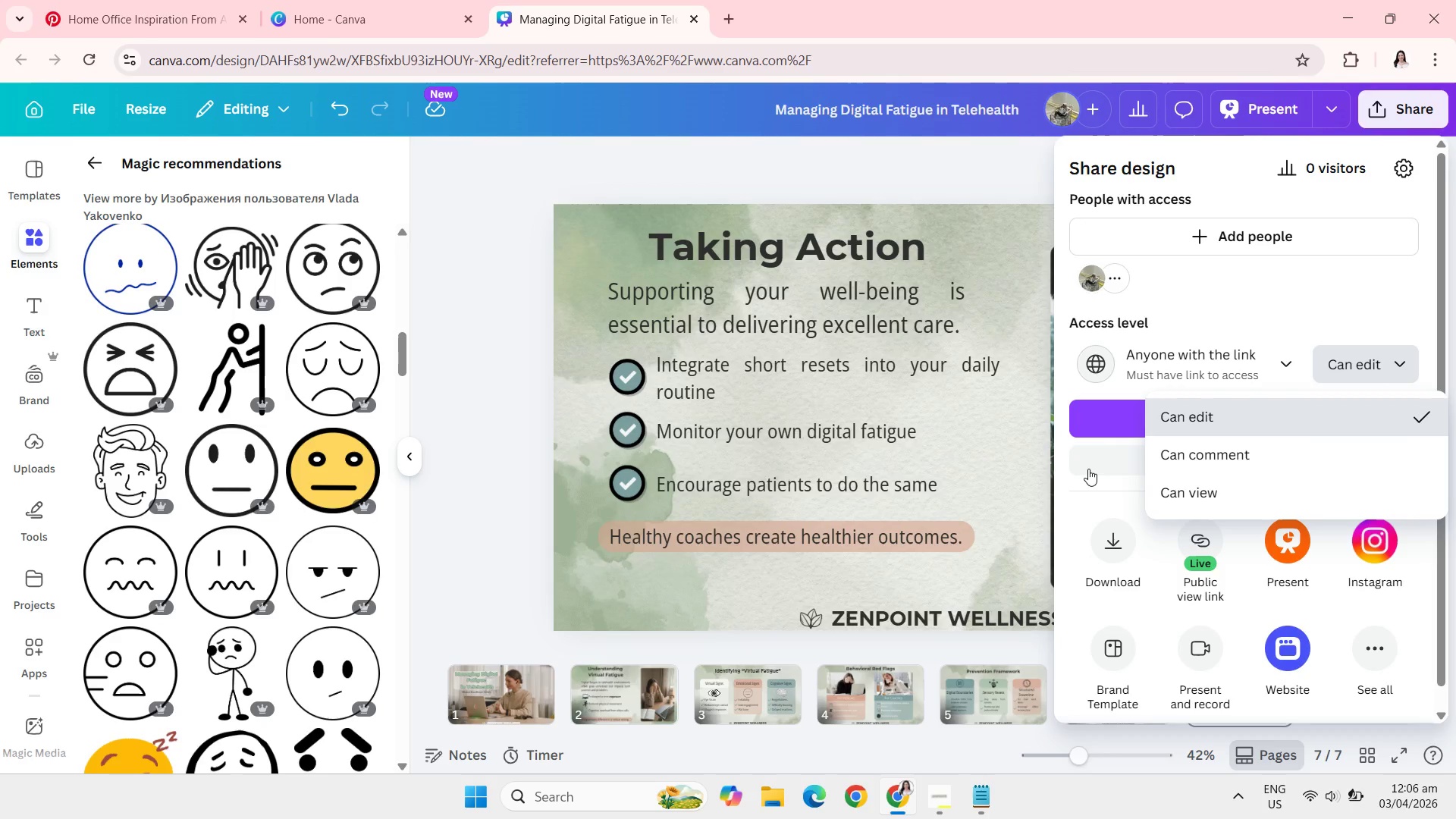 
left_click([1091, 473])
 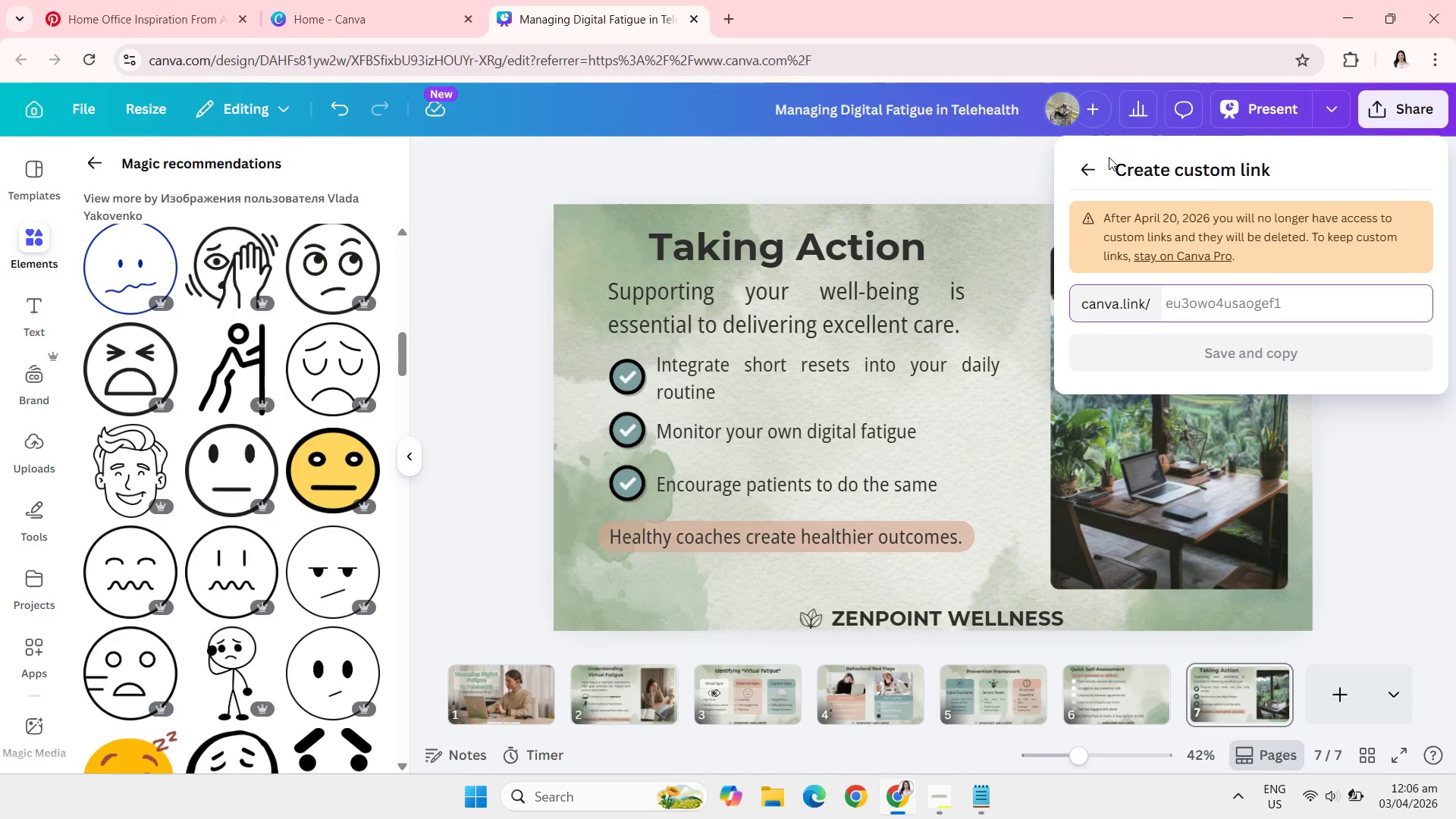 
left_click([1090, 163])
 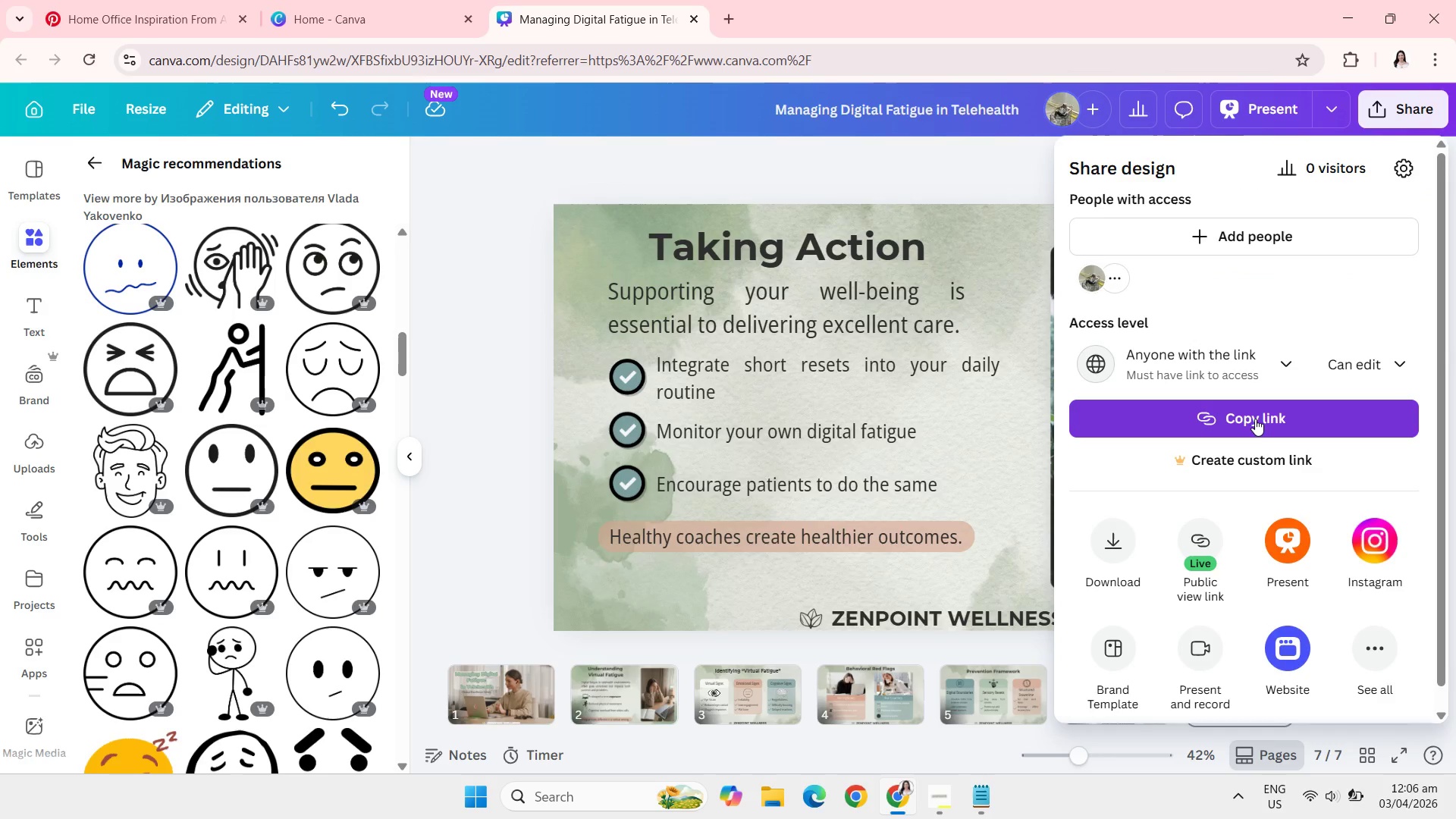 
left_click([1255, 419])
 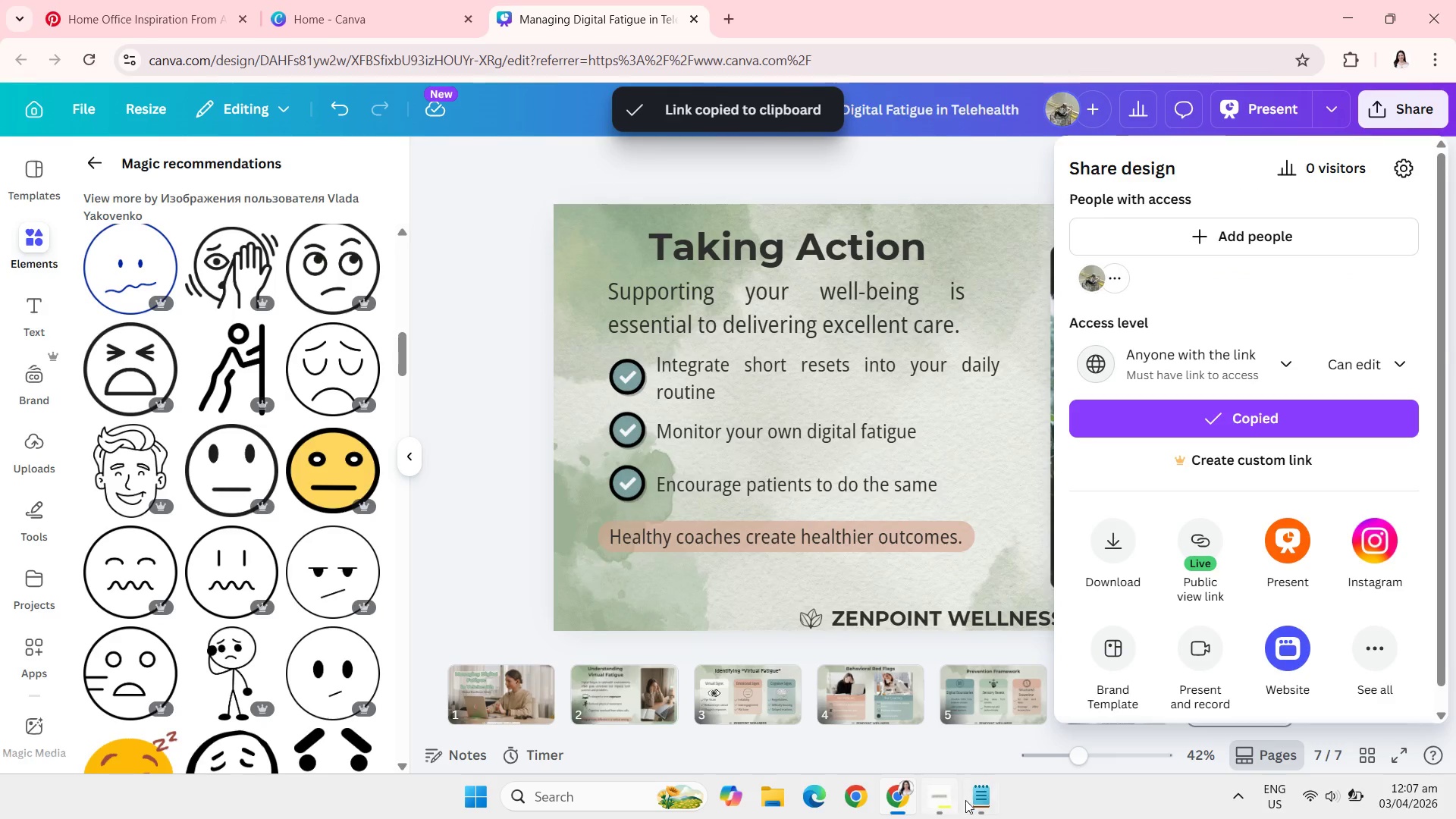 
left_click([977, 803])
 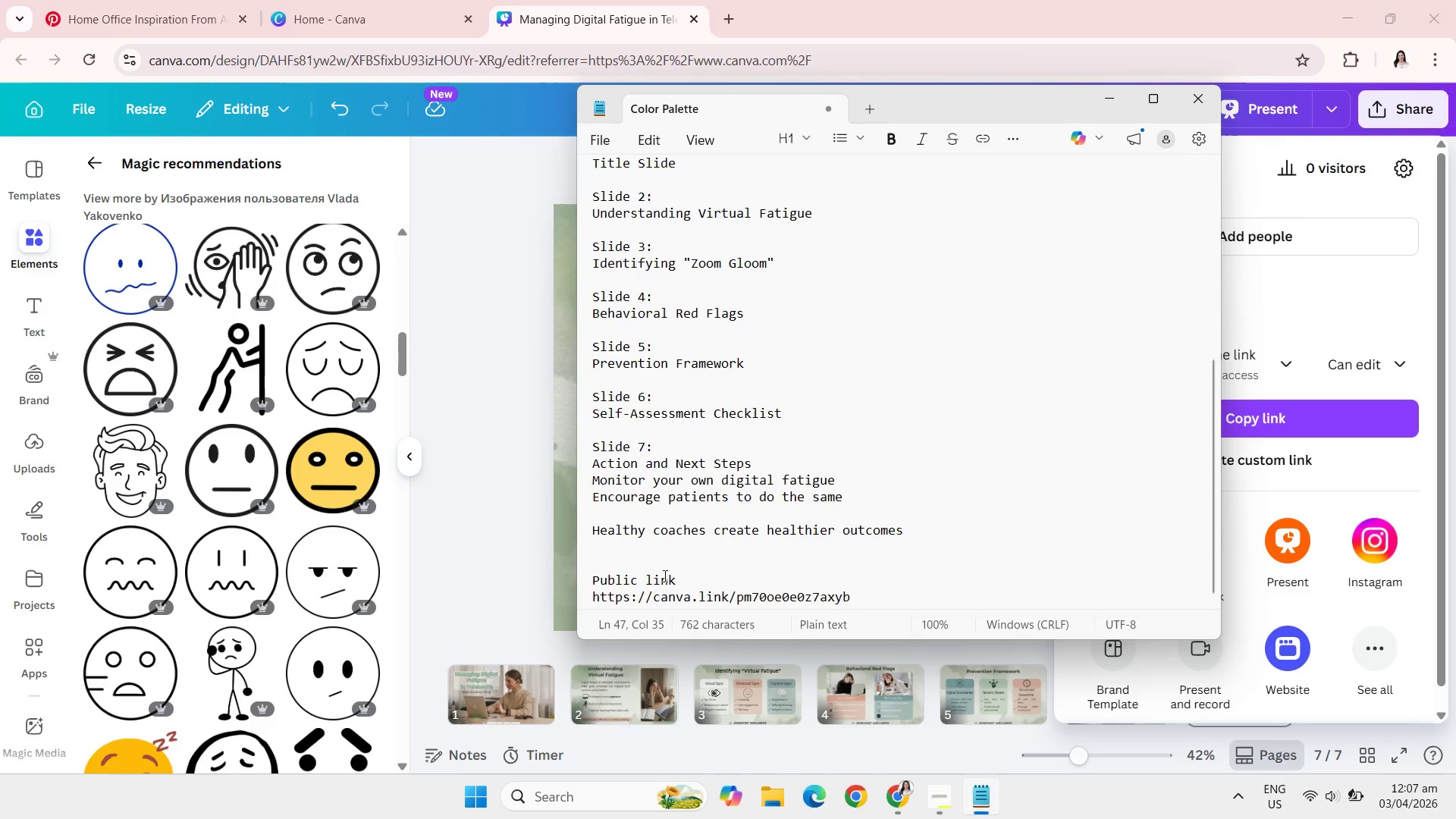 
left_click([685, 578])
 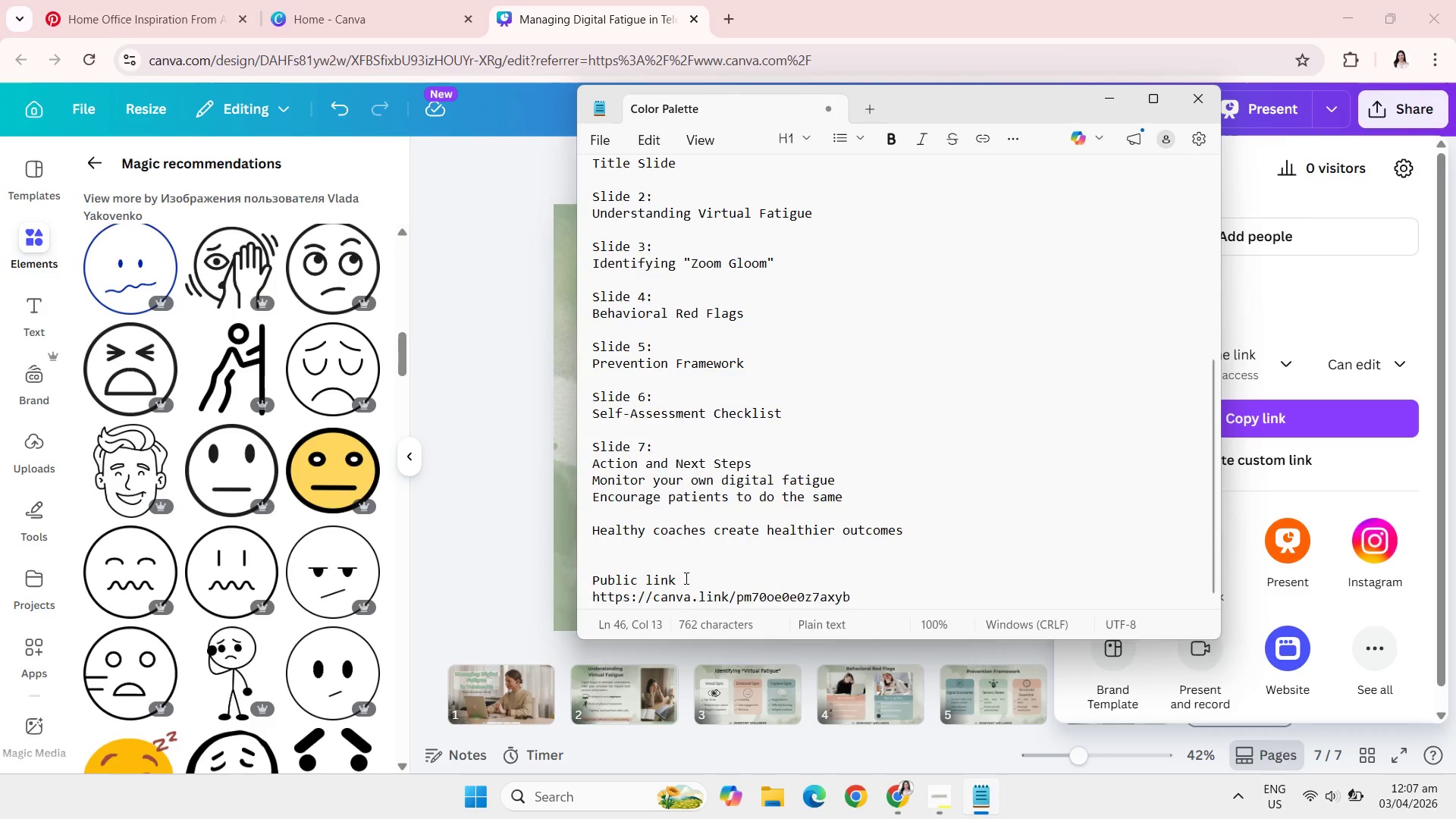 
key(Enter)
 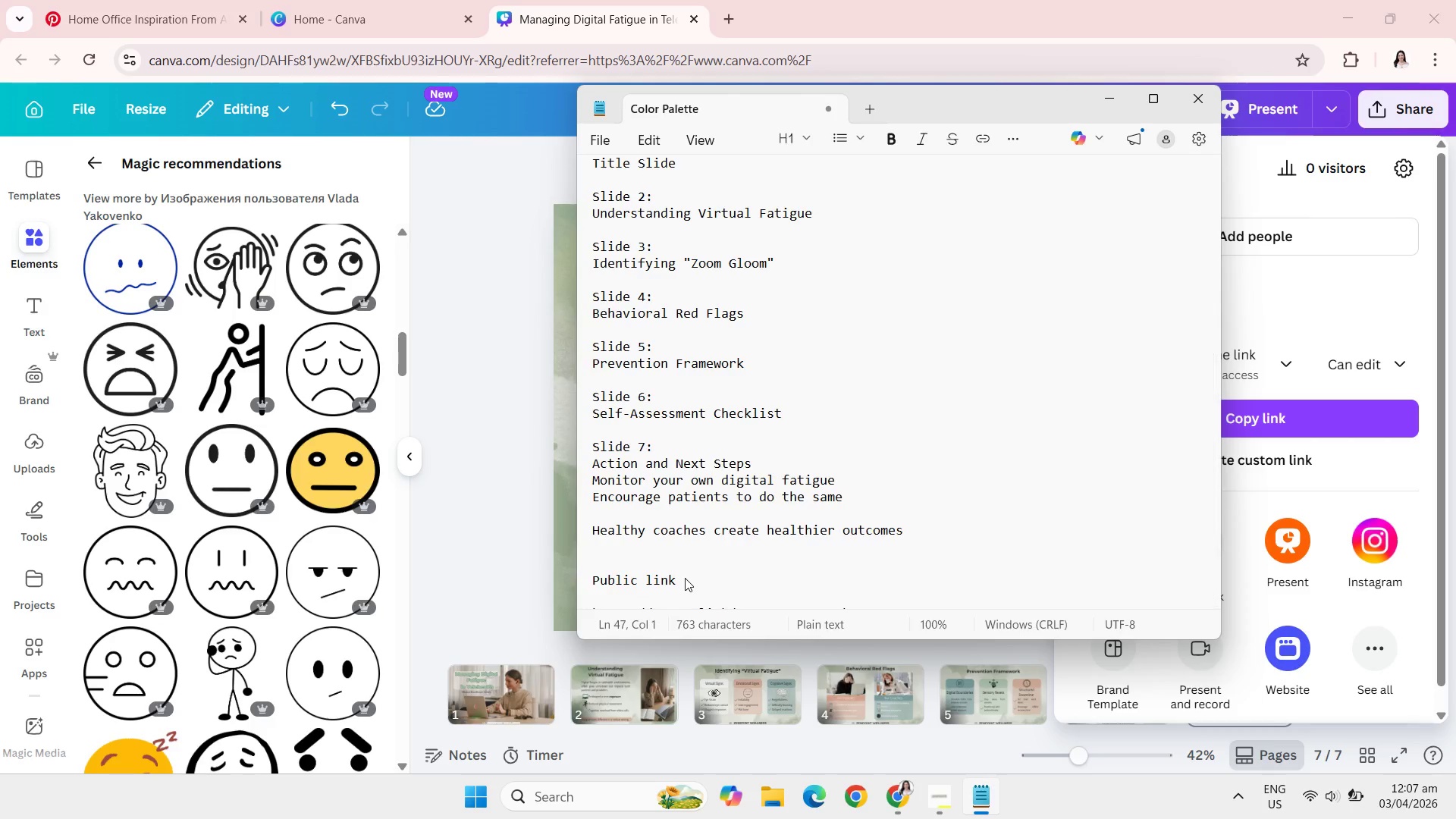 
key(Control+V)
 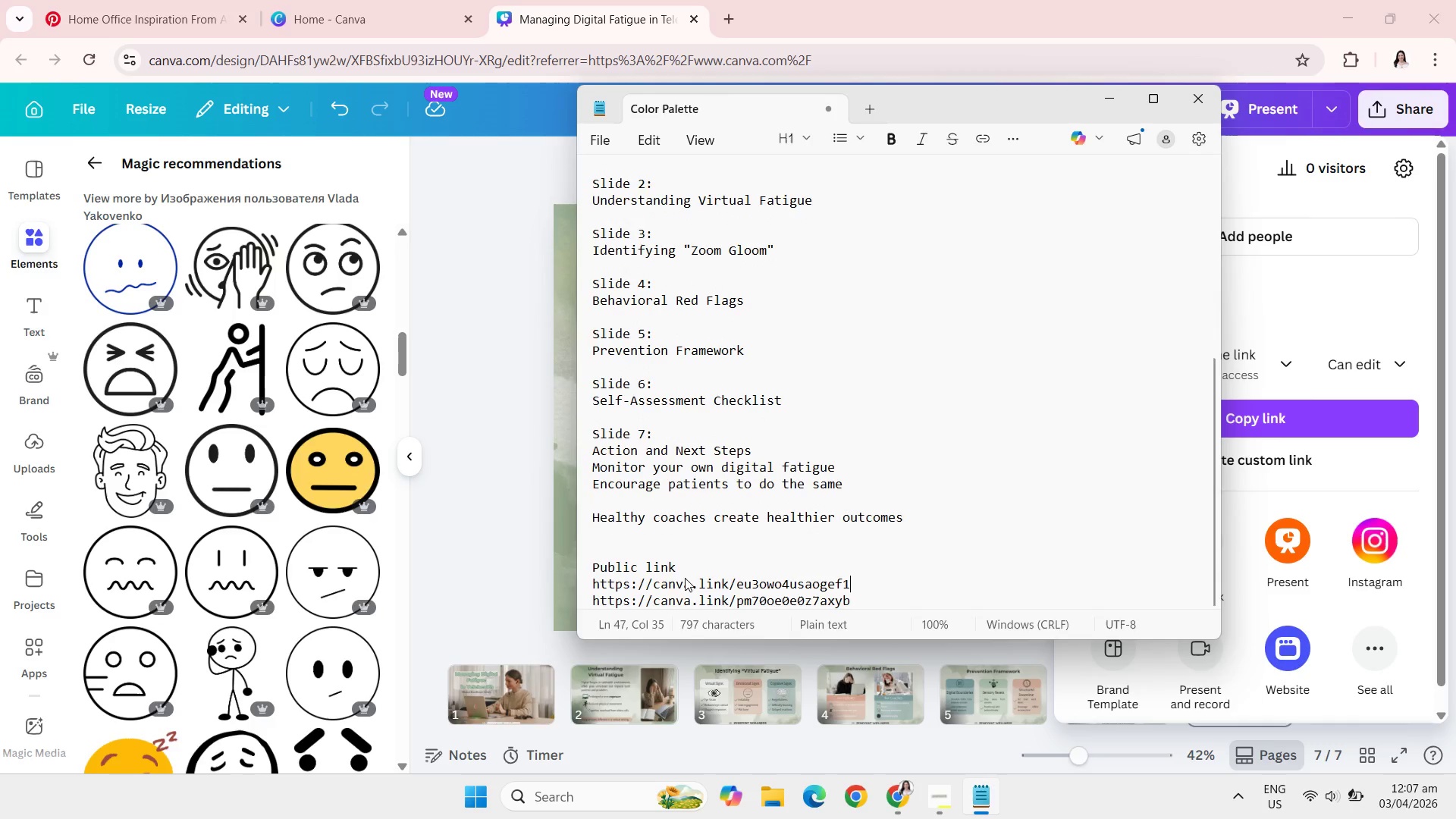 
scroll: coordinate [685, 578], scroll_direction: down, amount: 4.0
 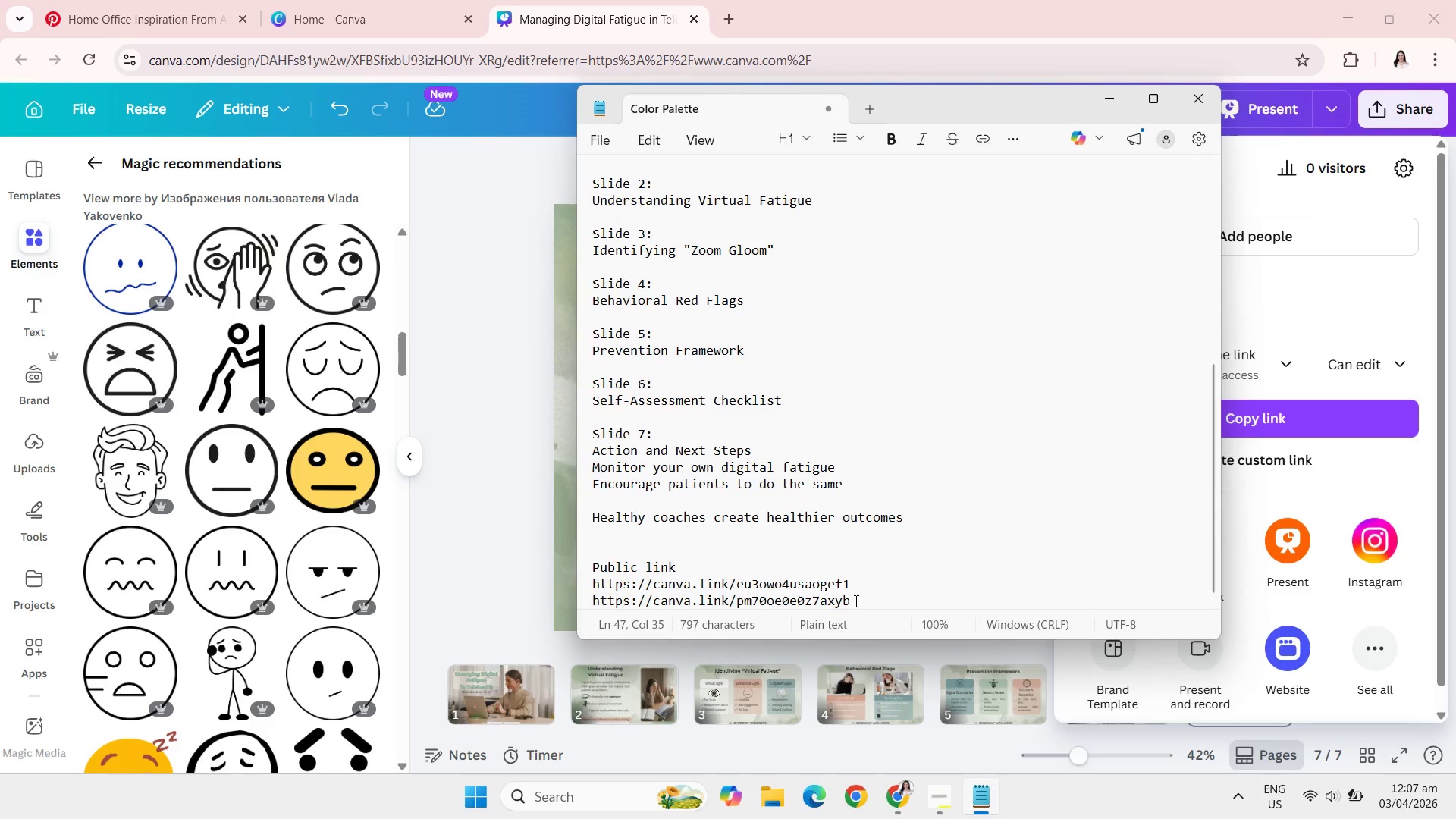 
left_click_drag(start_coordinate=[855, 601], to_coordinate=[592, 603])
 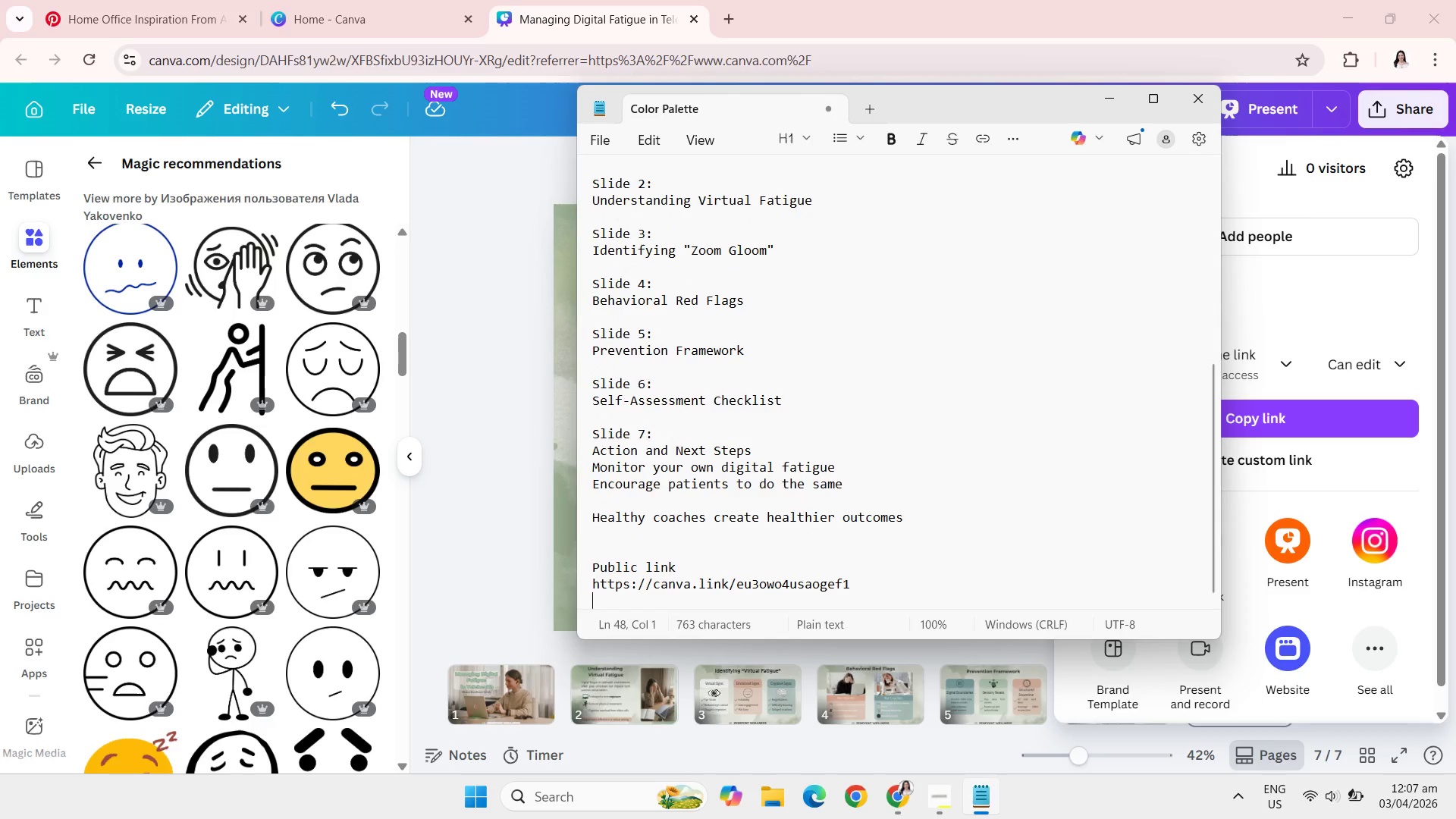 
key(Backspace)
 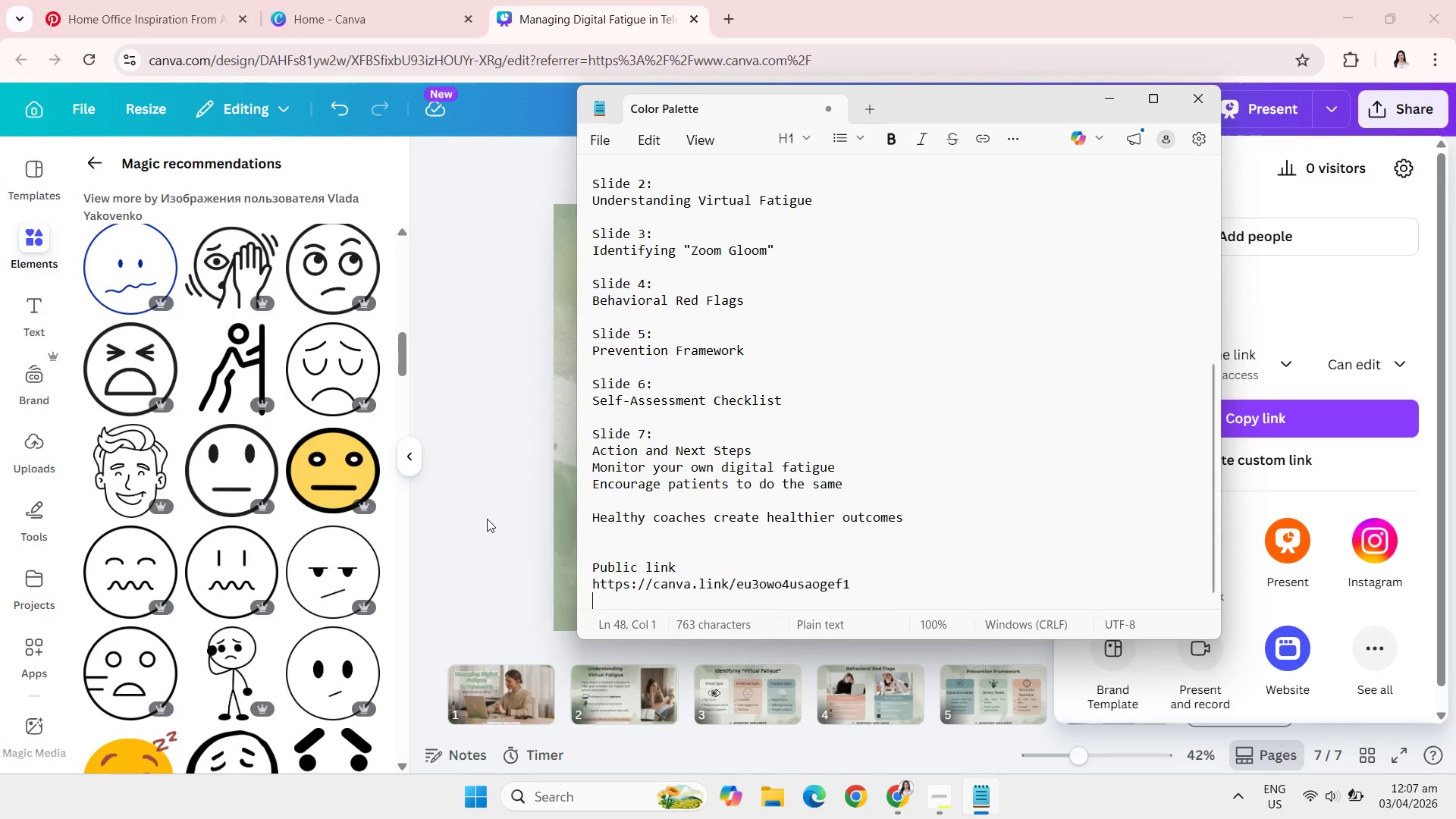 
left_click([487, 519])
 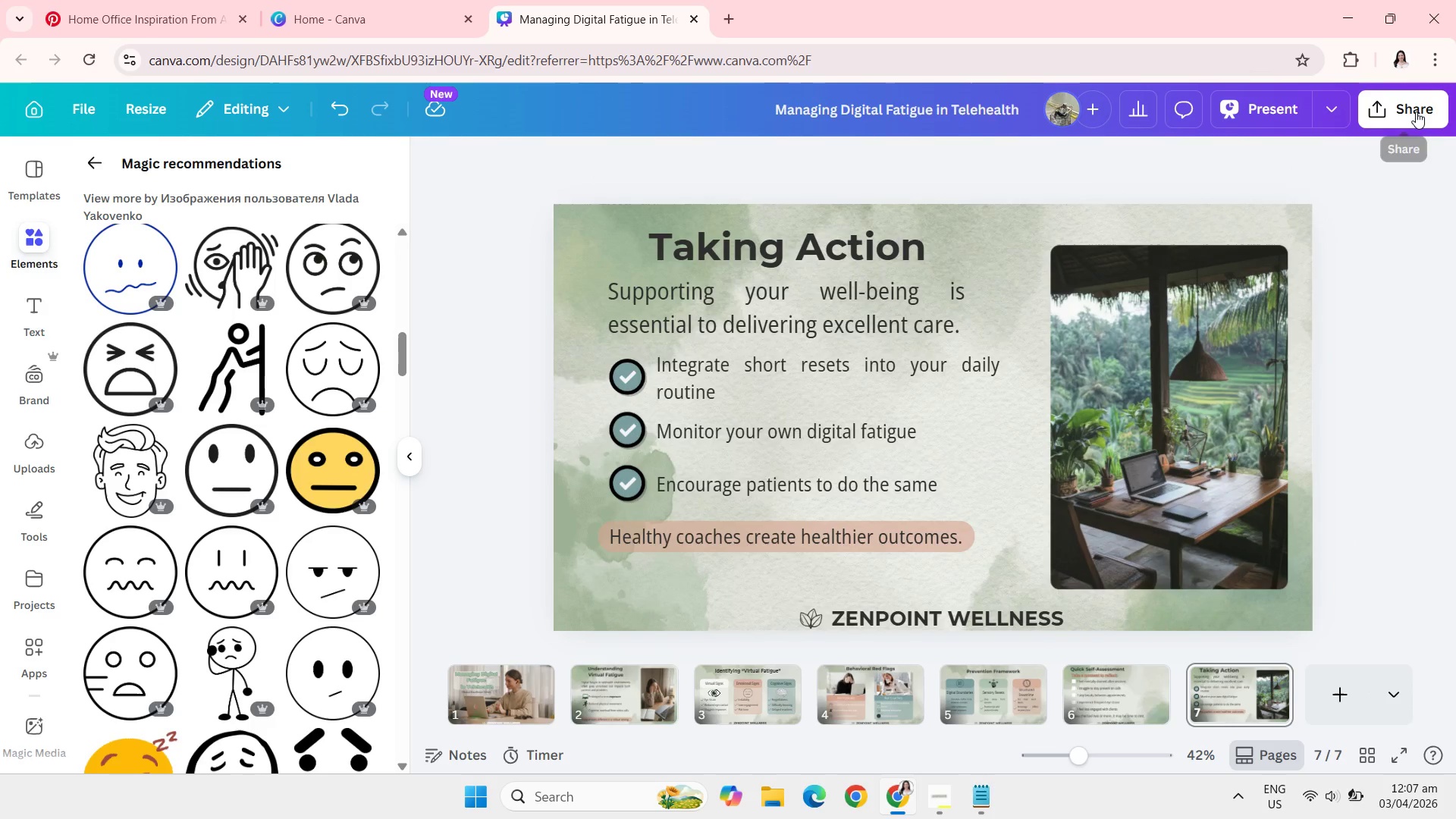 
left_click([1408, 111])
 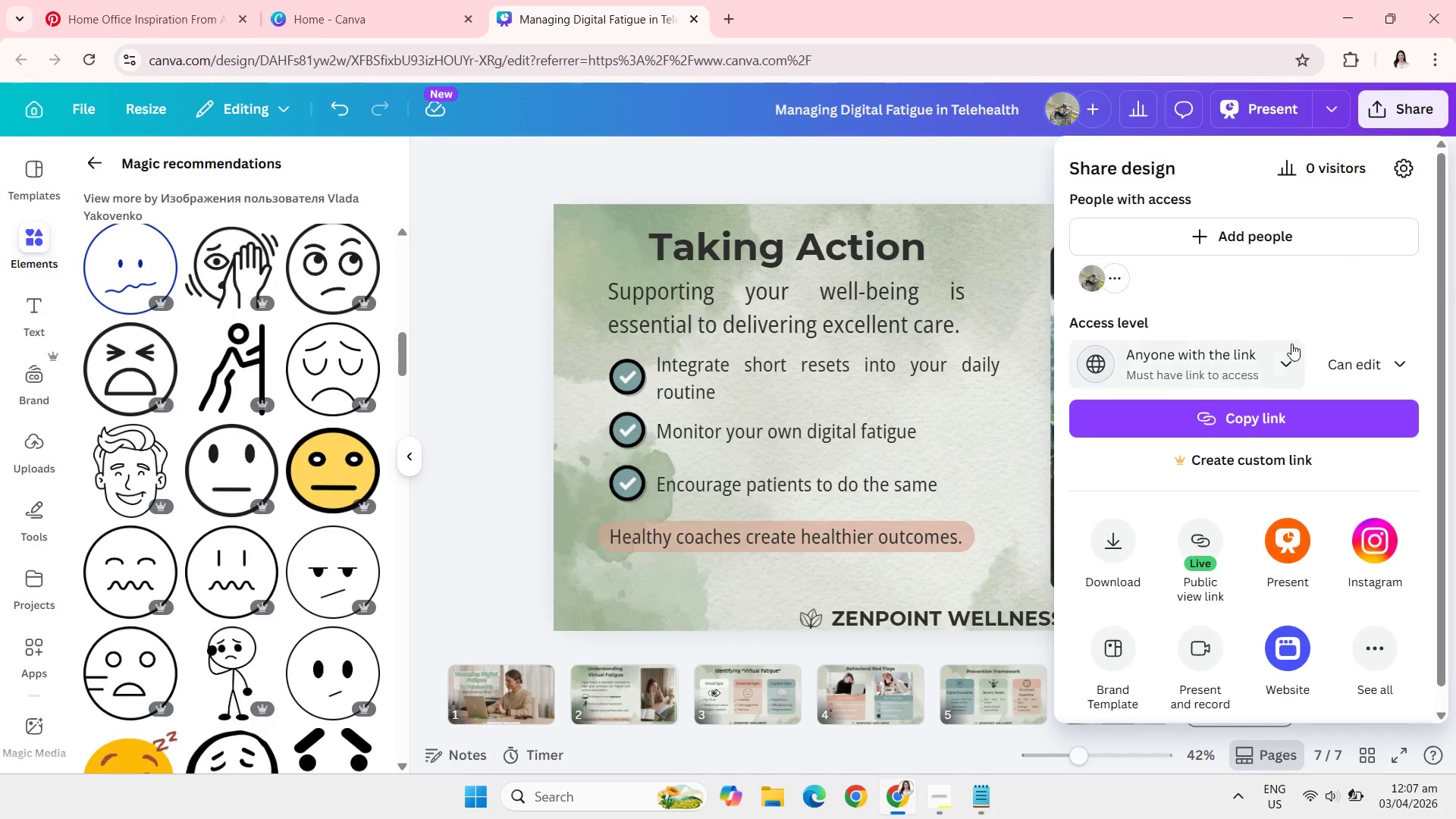 
wait(9.34)
 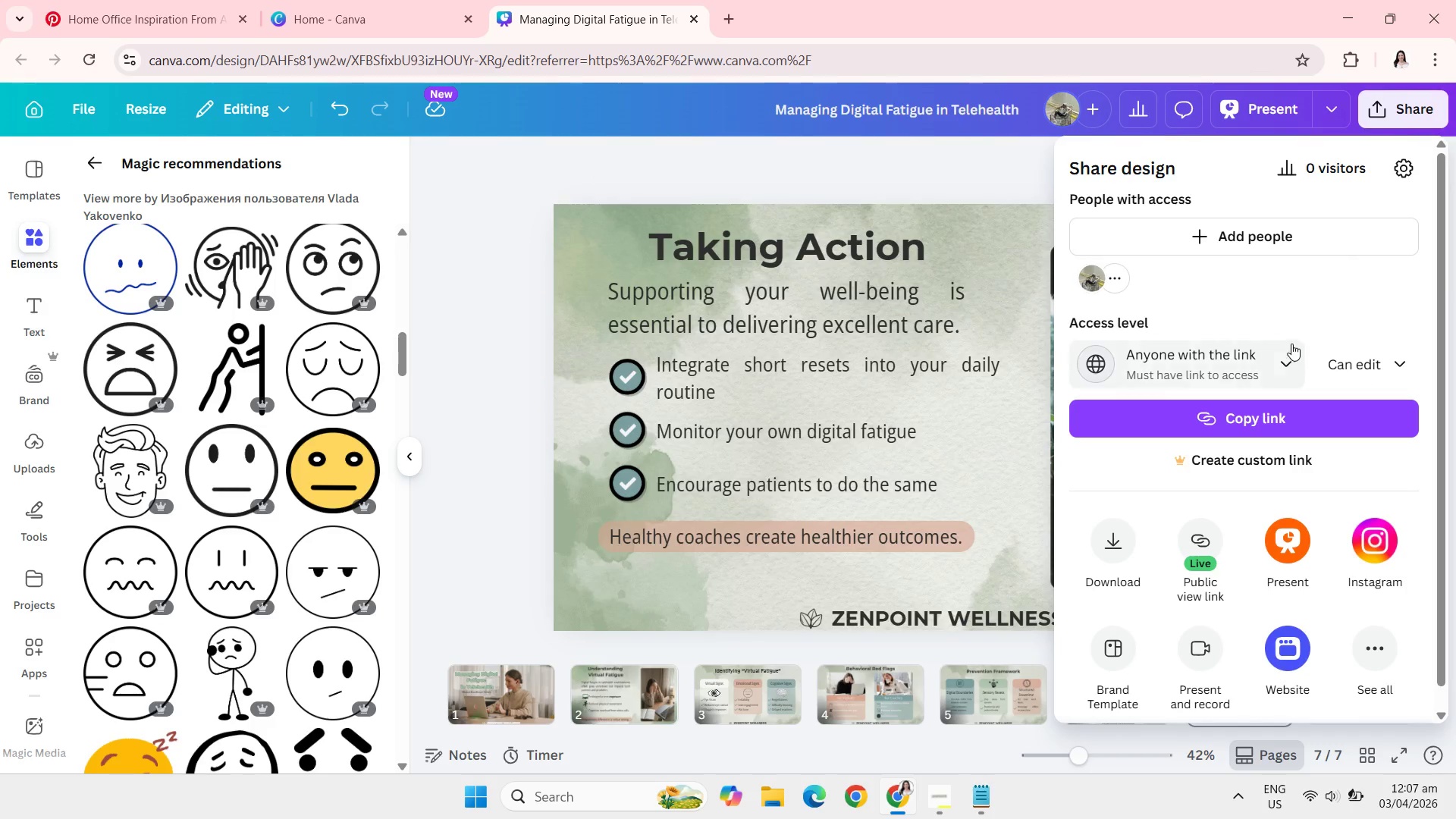 
left_click([1110, 548])
 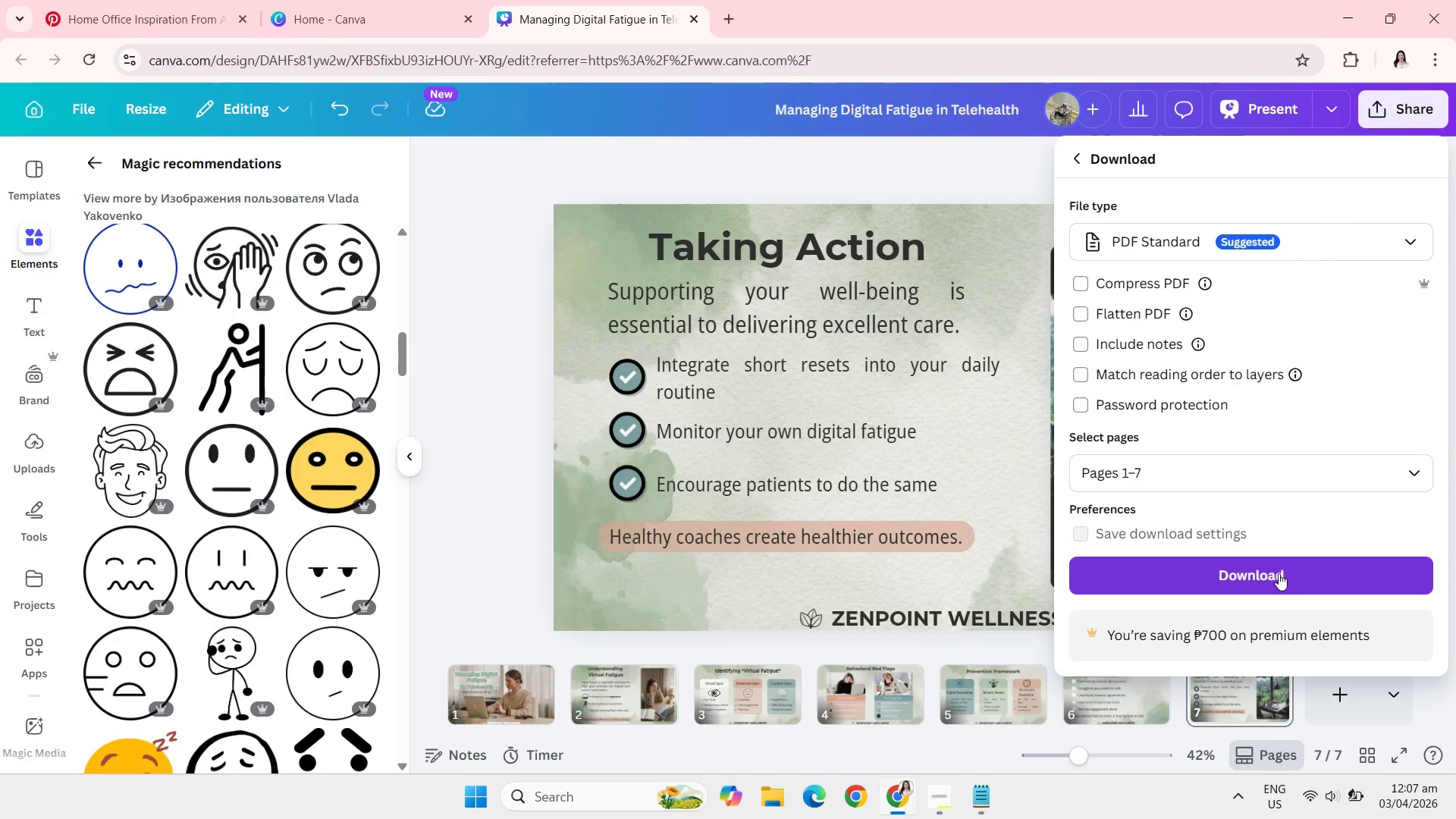 
wait(5.45)
 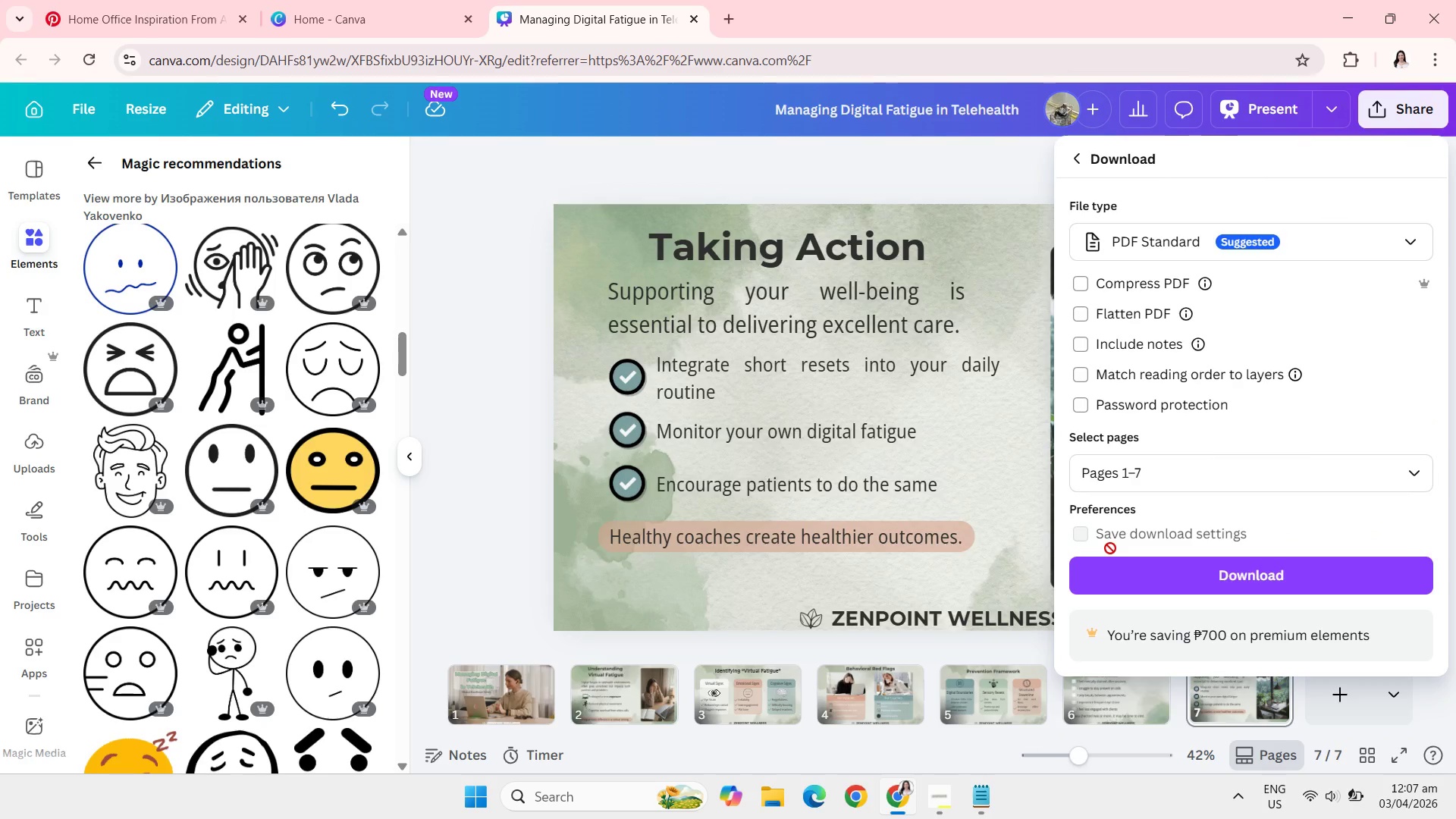 
left_click([1279, 574])
 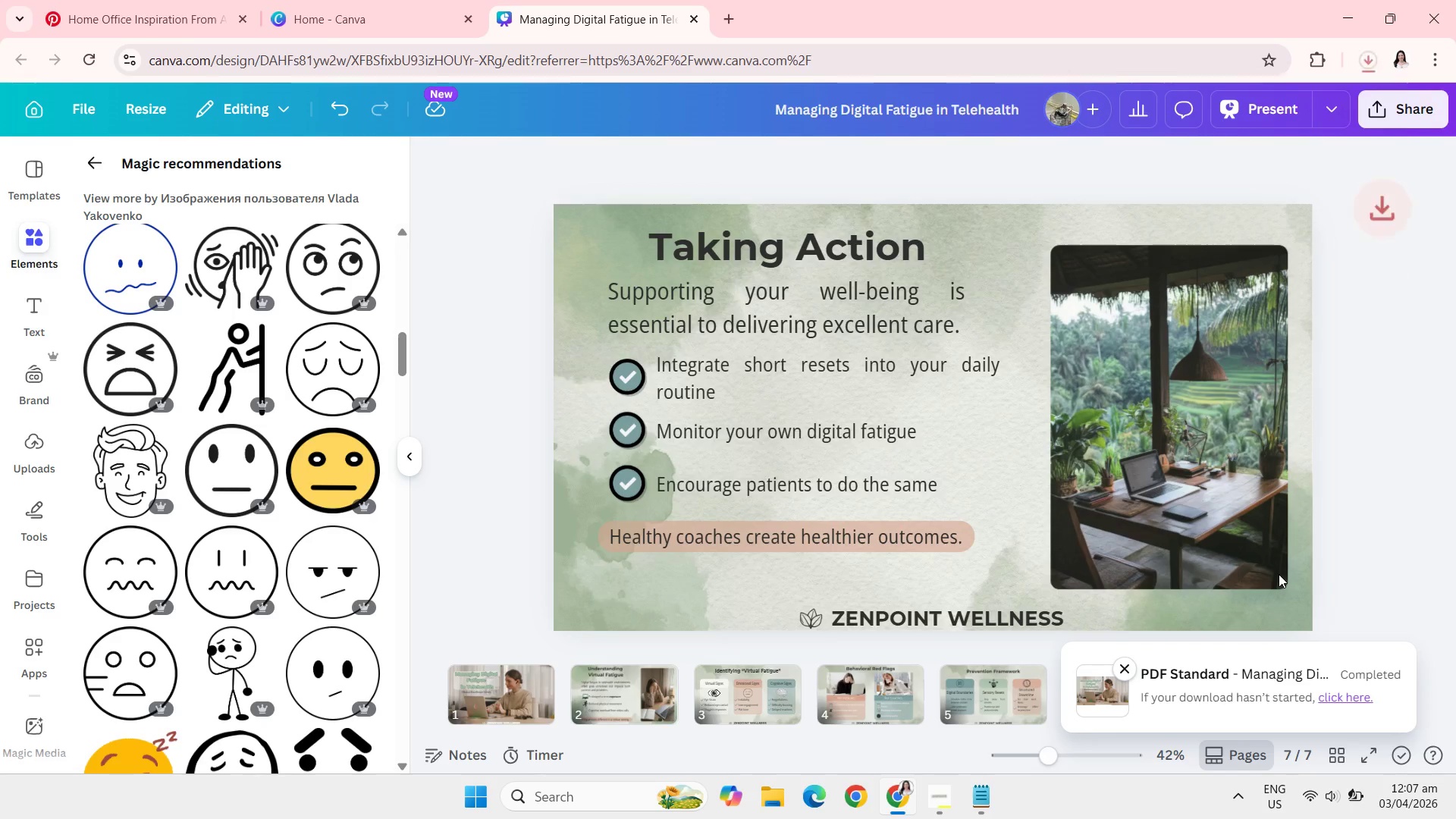 
wait(18.53)
 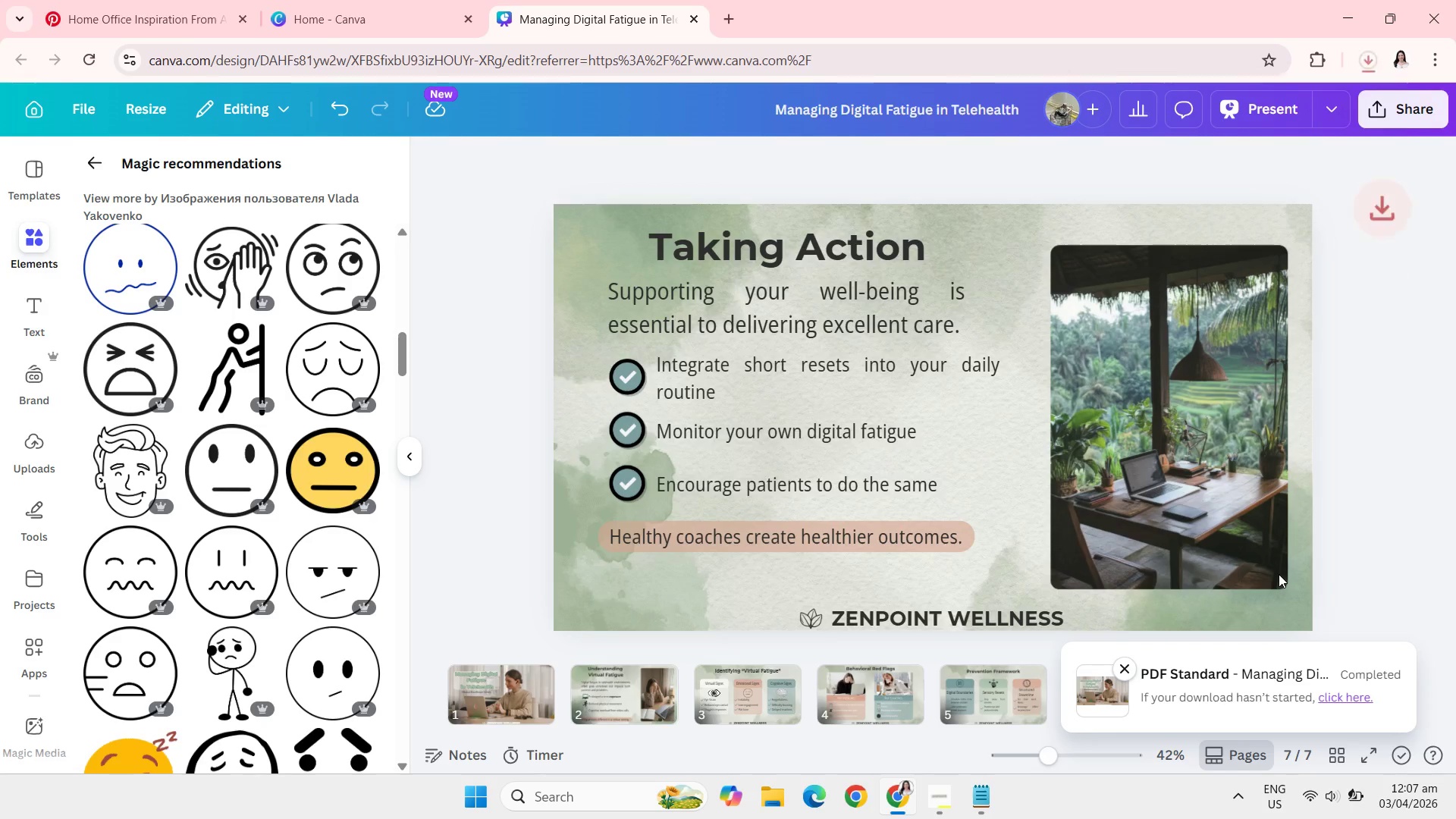 
mouse_move([1390, 120])
 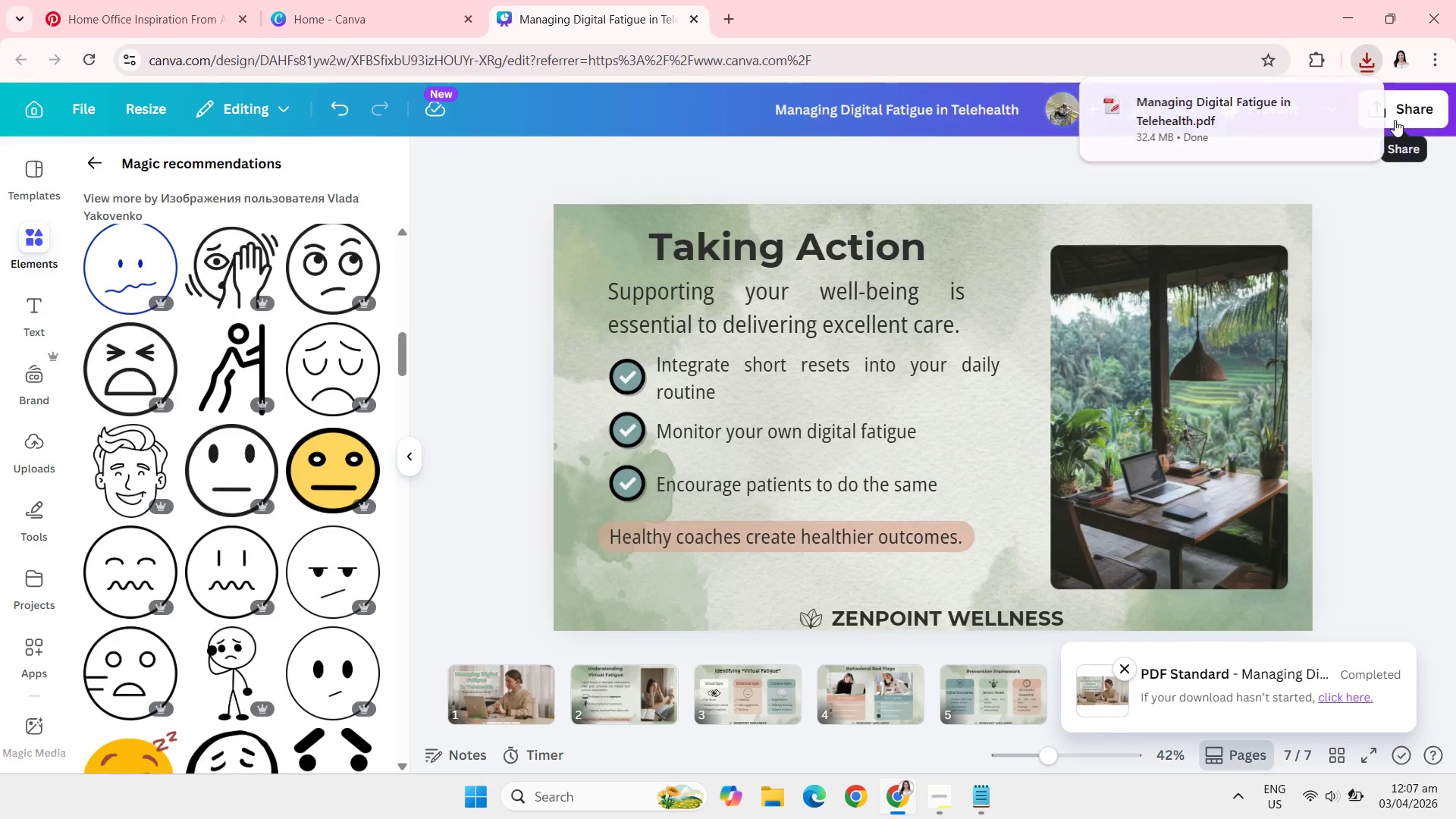 
left_click([1395, 120])
 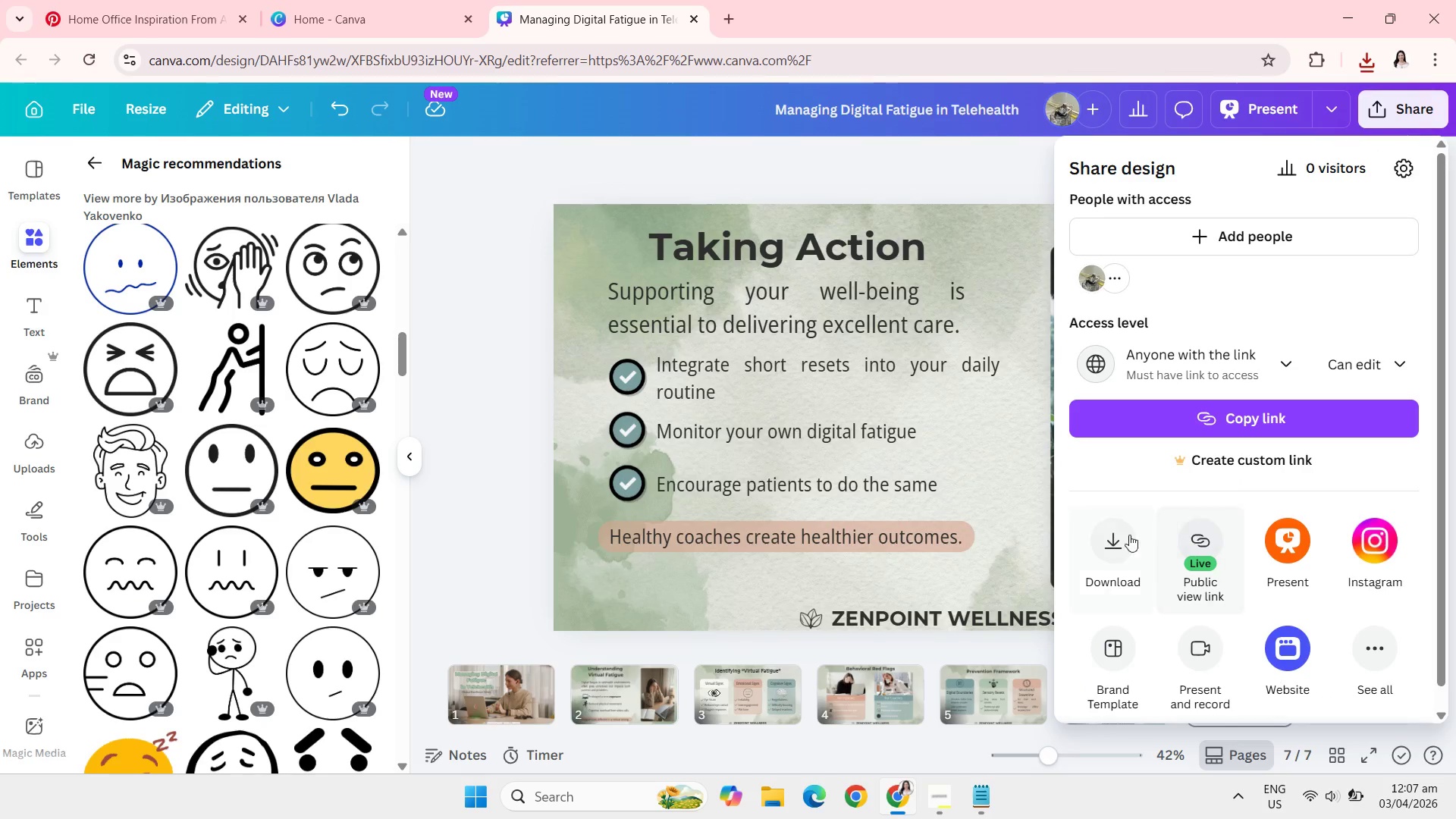 
left_click([1120, 536])
 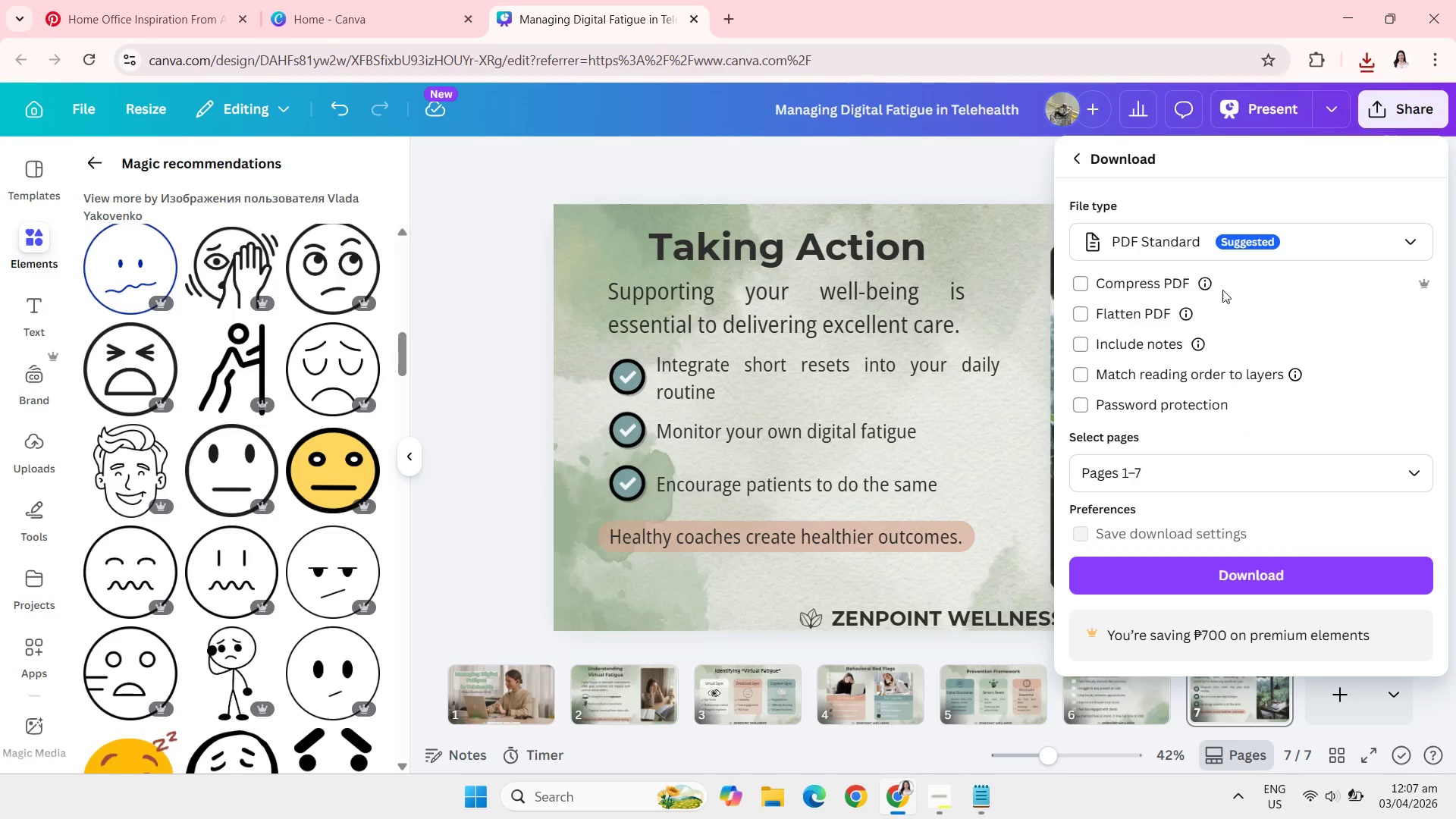 
left_click([1257, 253])
 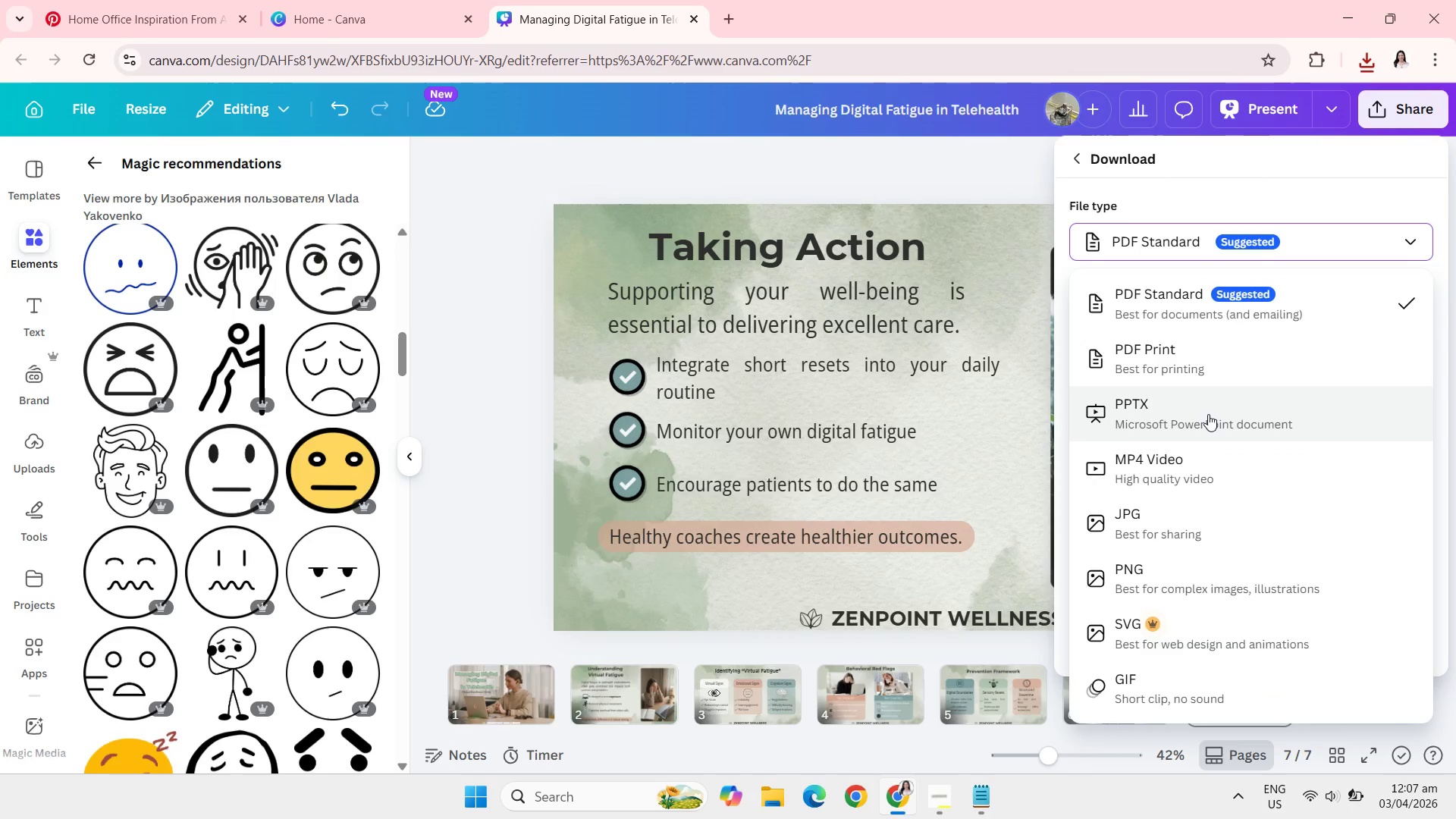 
left_click([1208, 414])
 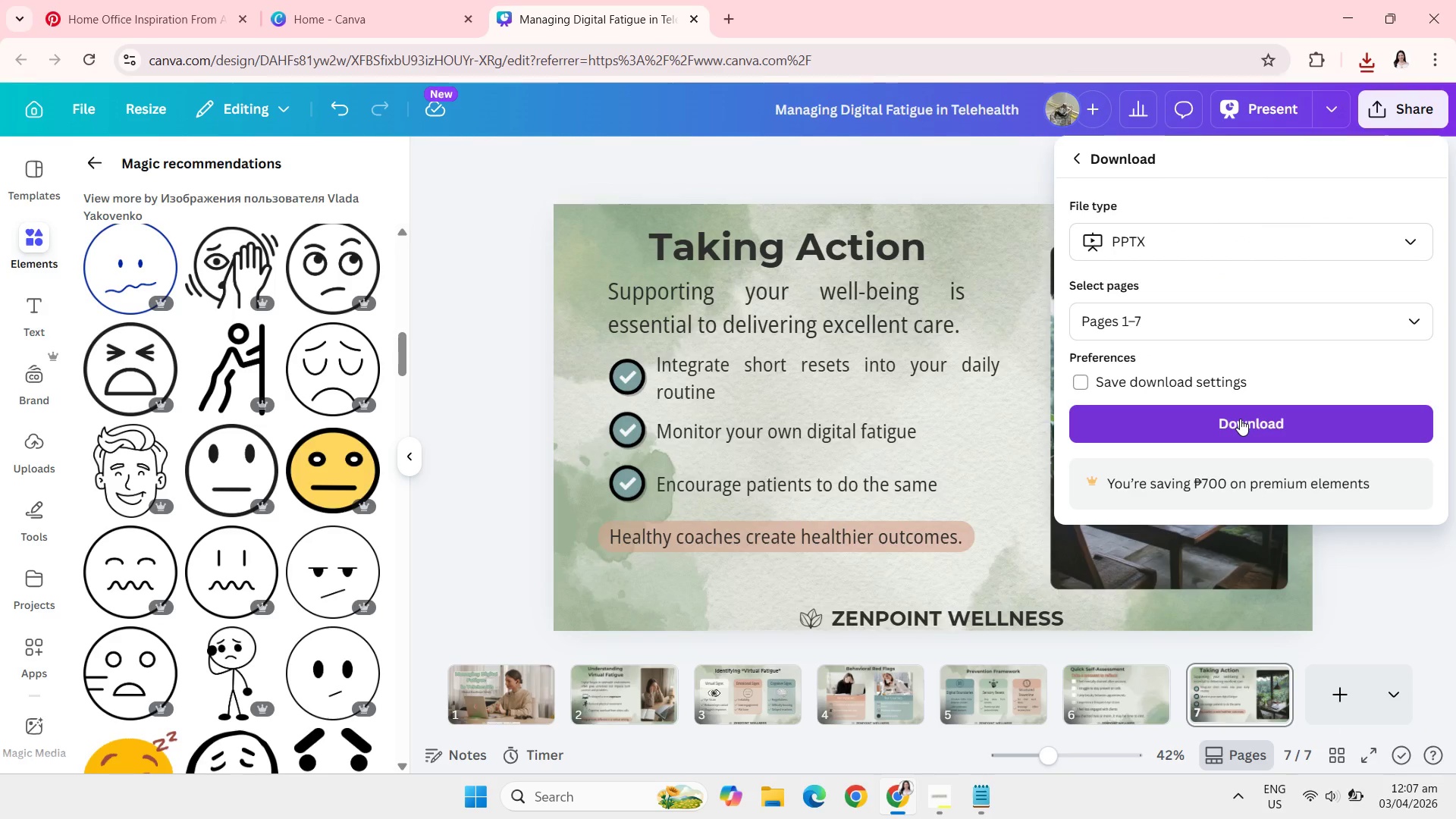 
left_click([1240, 419])
 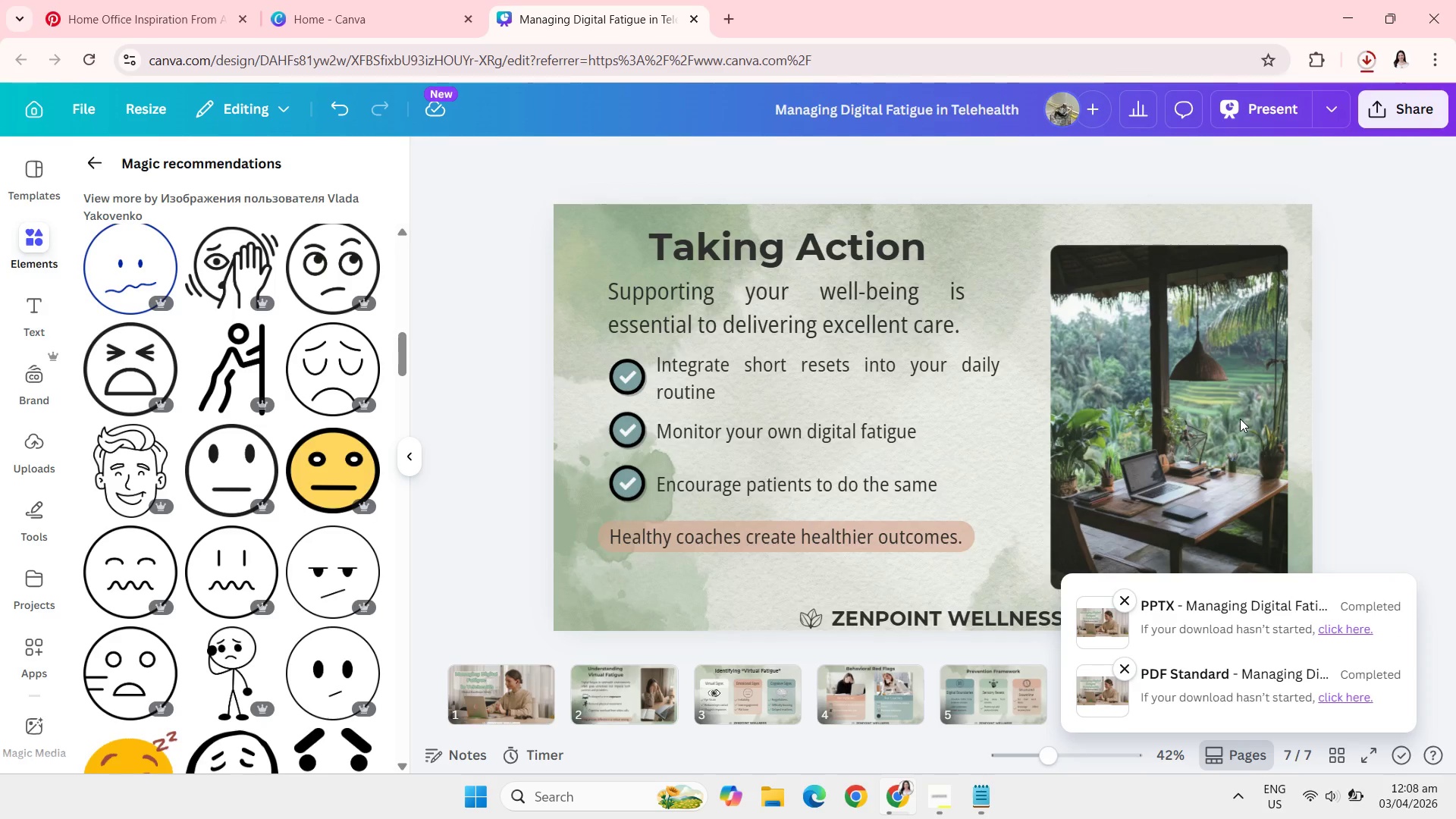 
wait(16.45)
 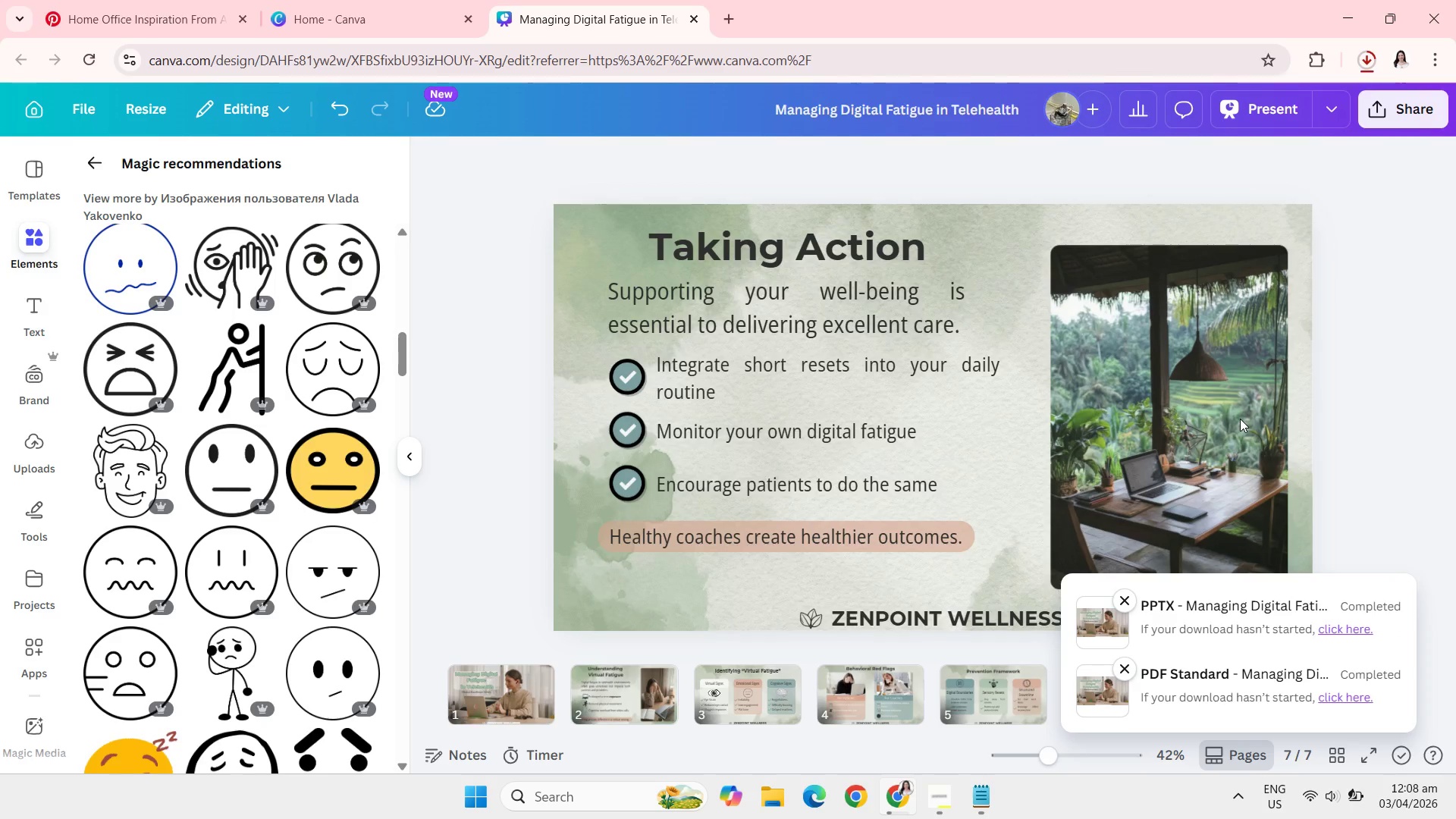 
left_click([516, 402])
 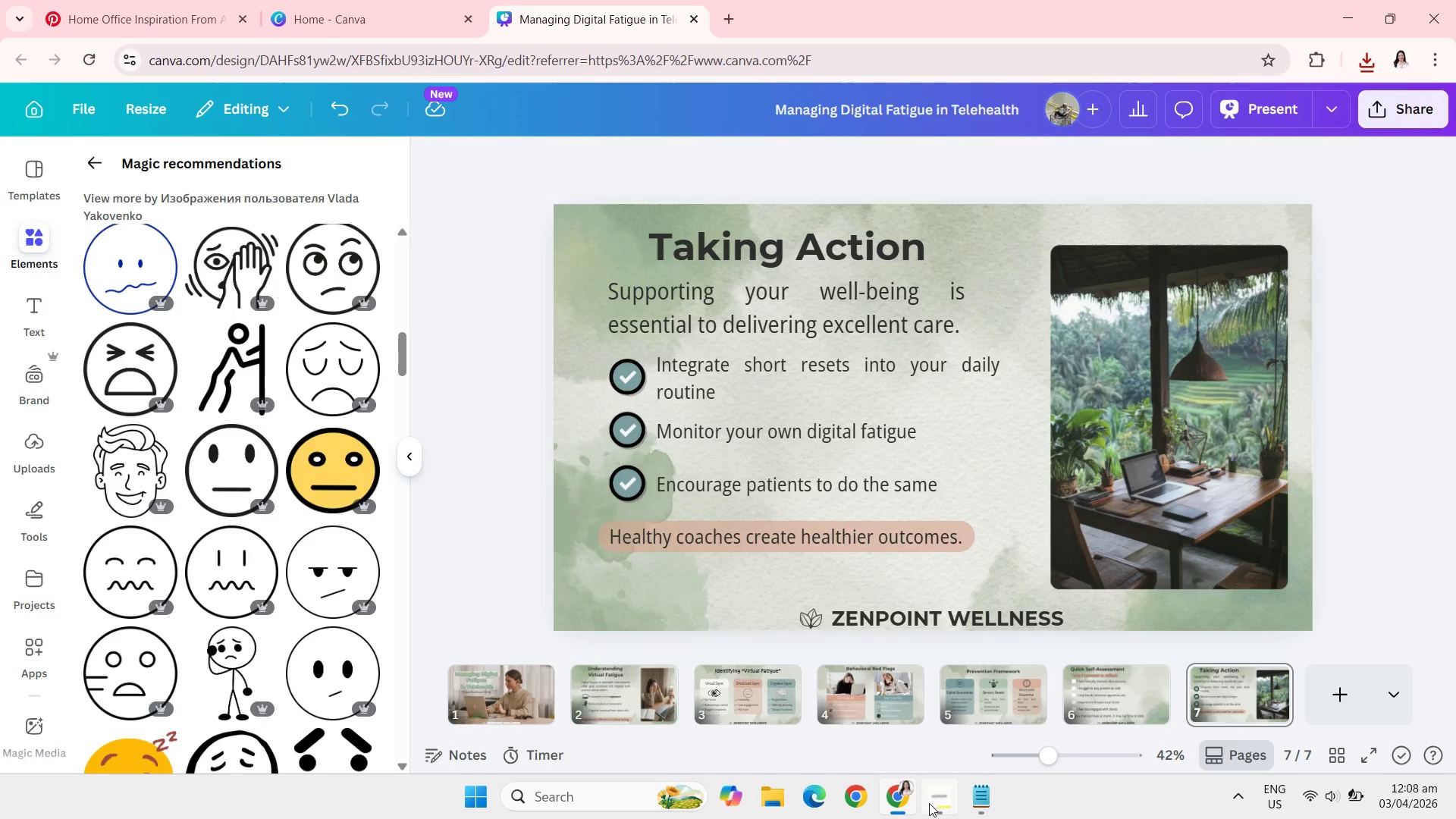 
left_click([927, 807])